 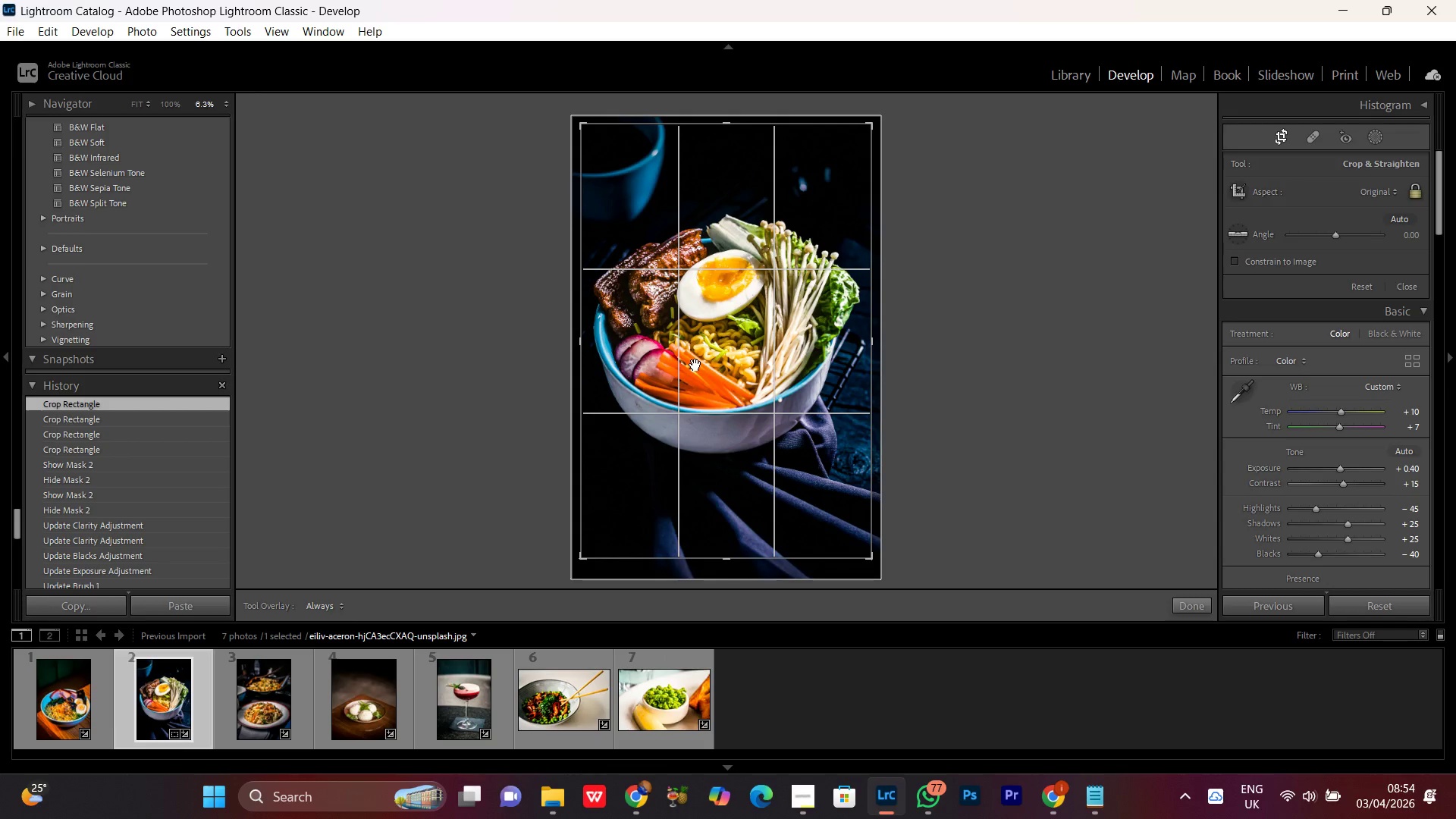 
left_click([1382, 196])
 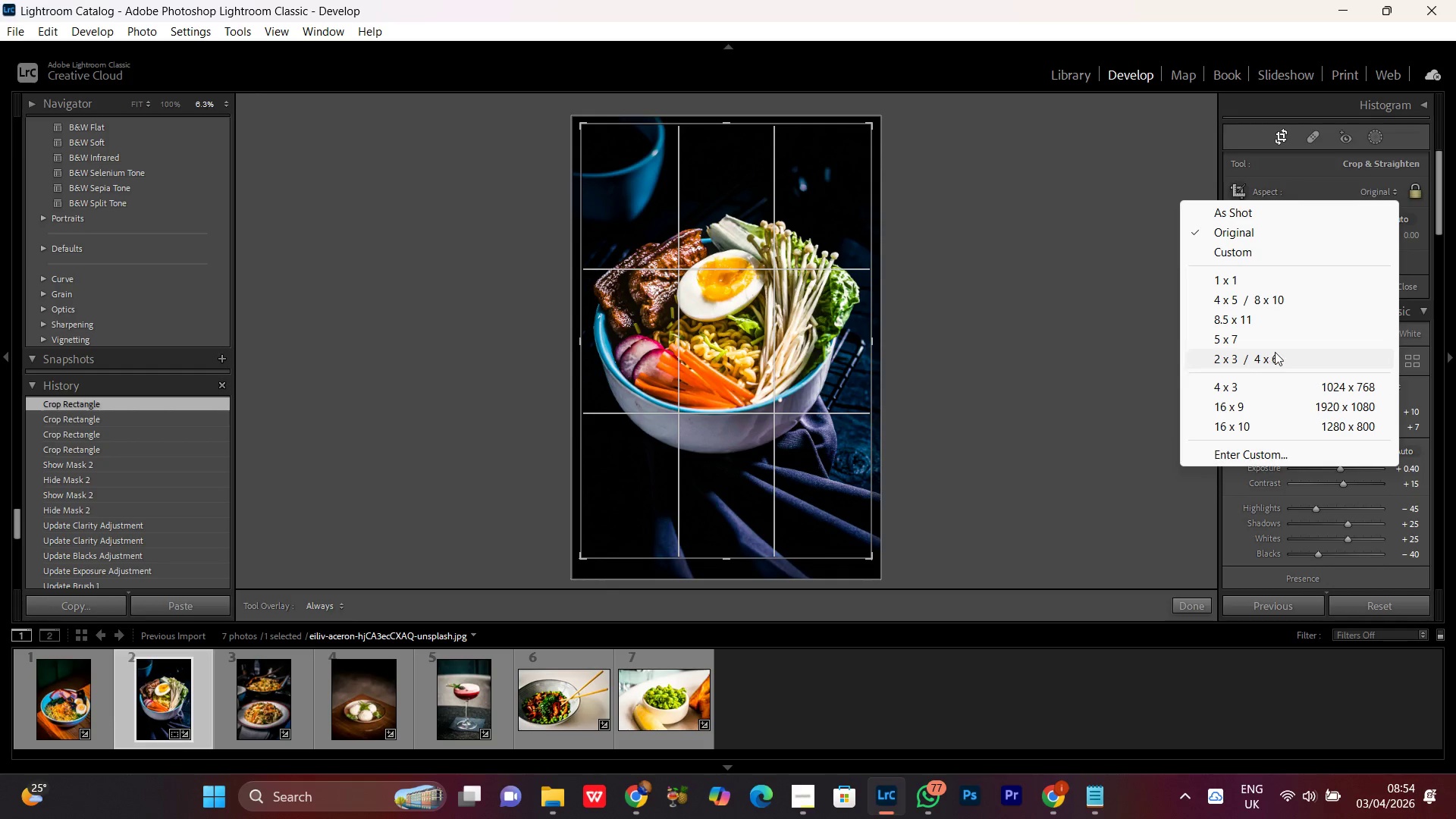 
left_click([1275, 352])
 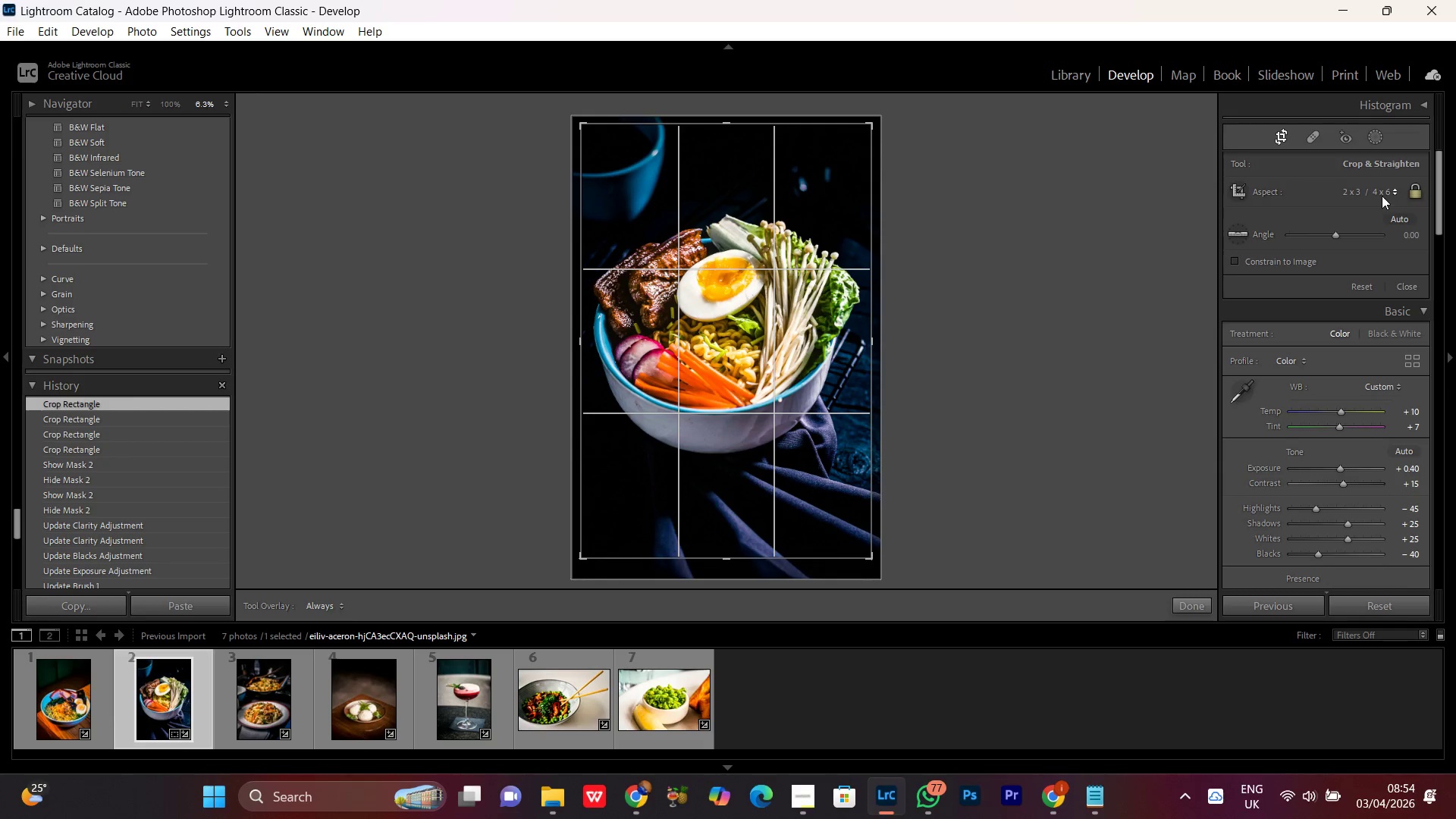 
left_click([1363, 192])
 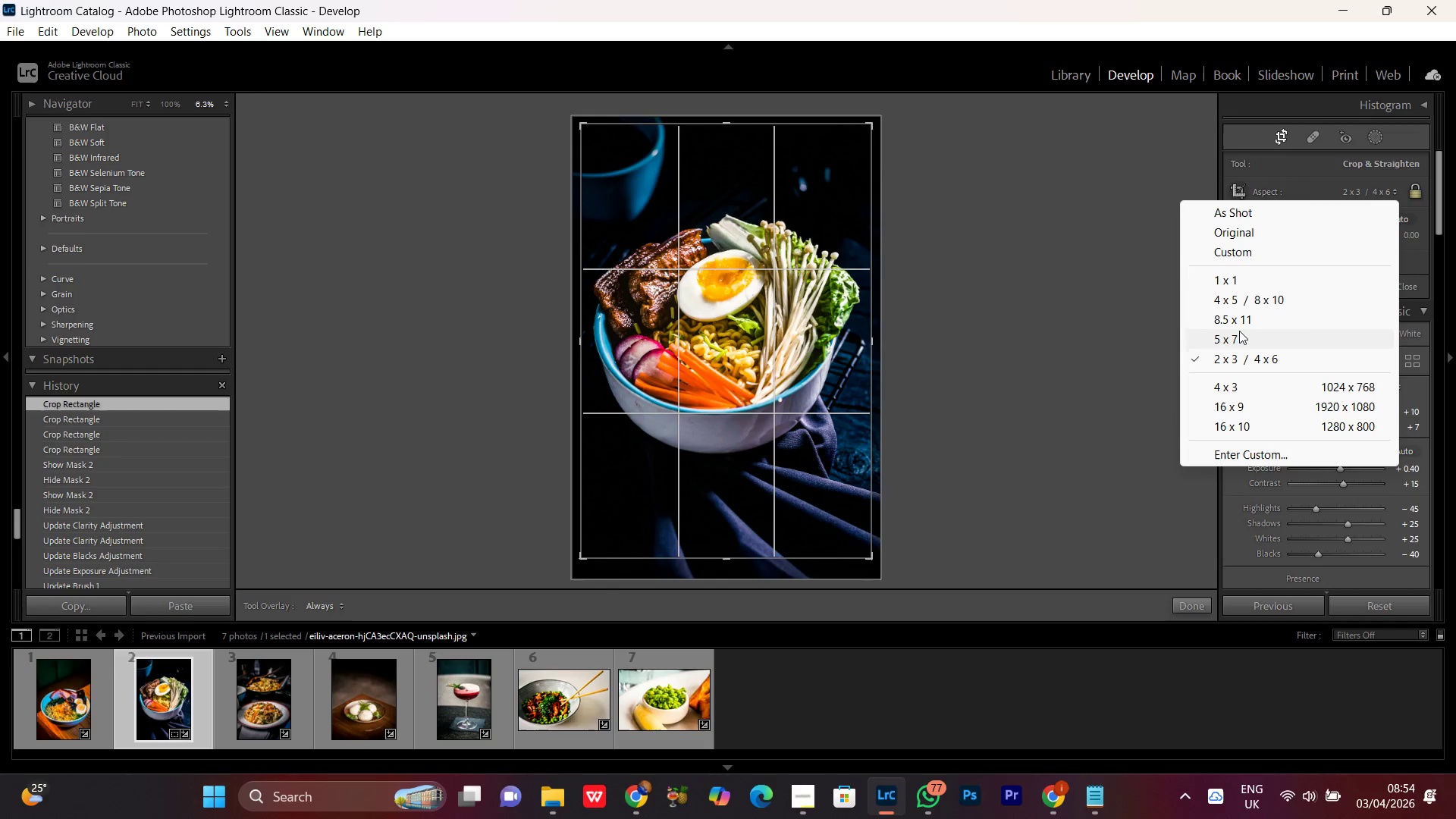 
left_click([1233, 287])
 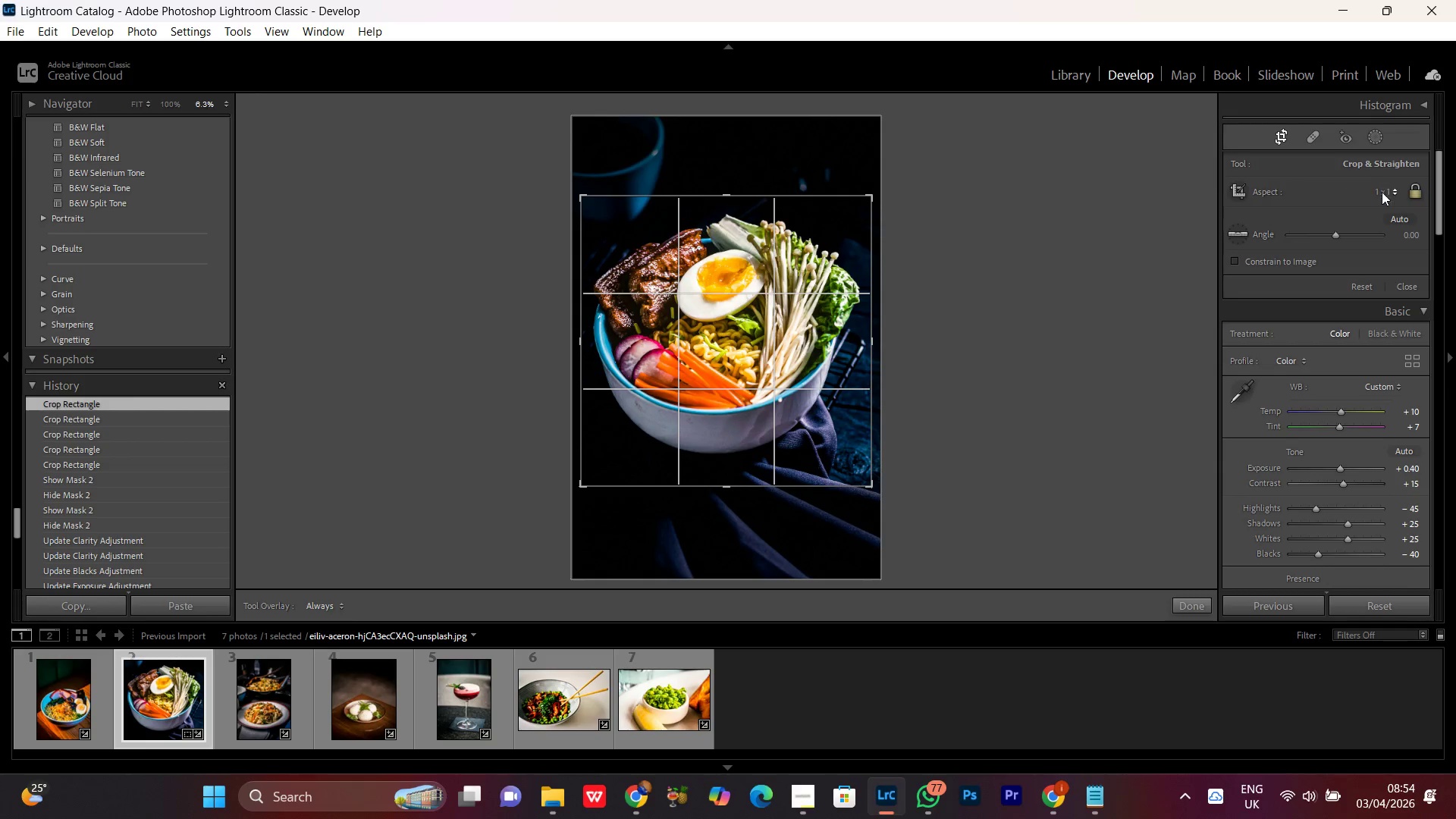 
left_click([1382, 192])
 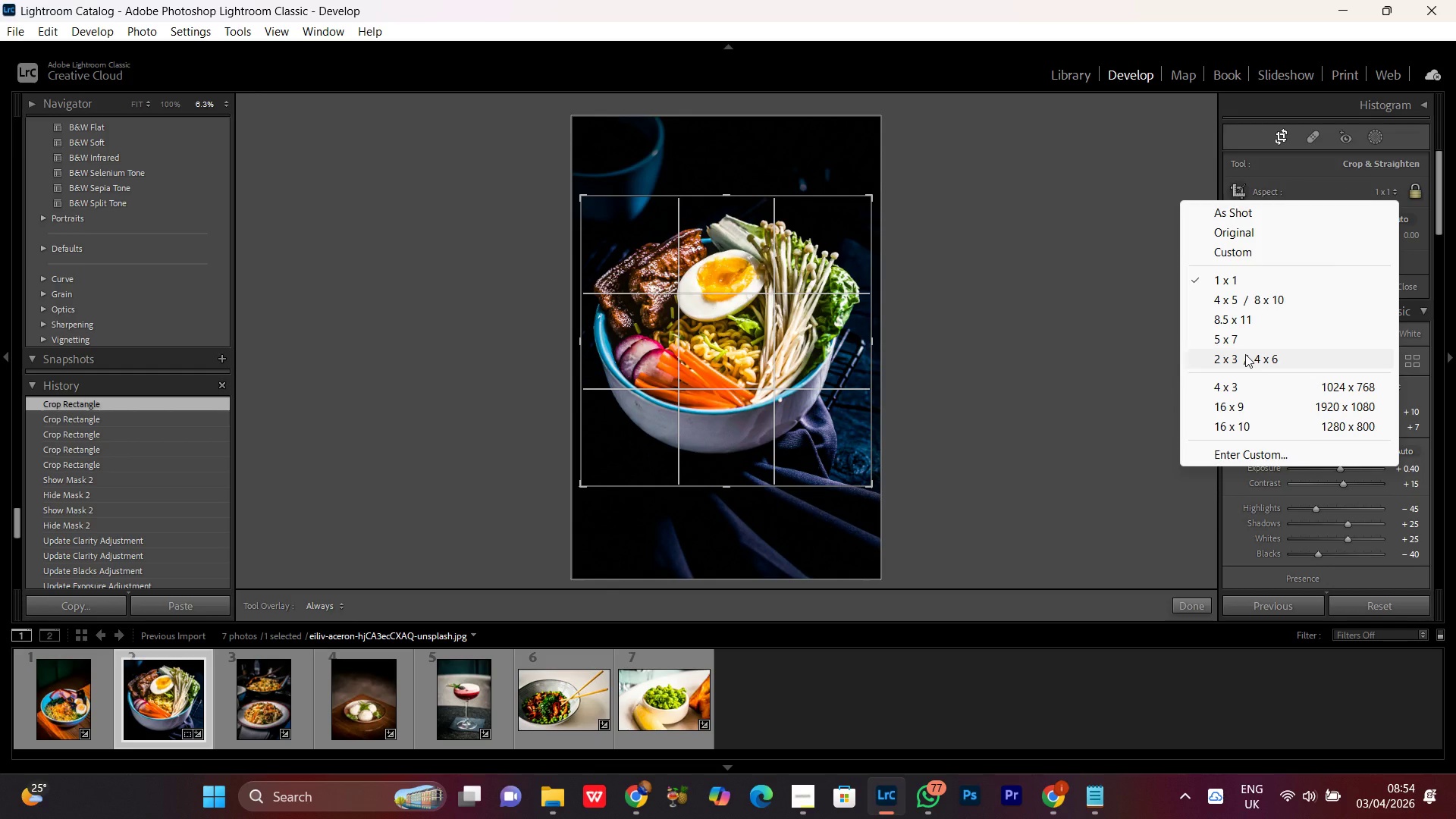 
left_click([1245, 354])
 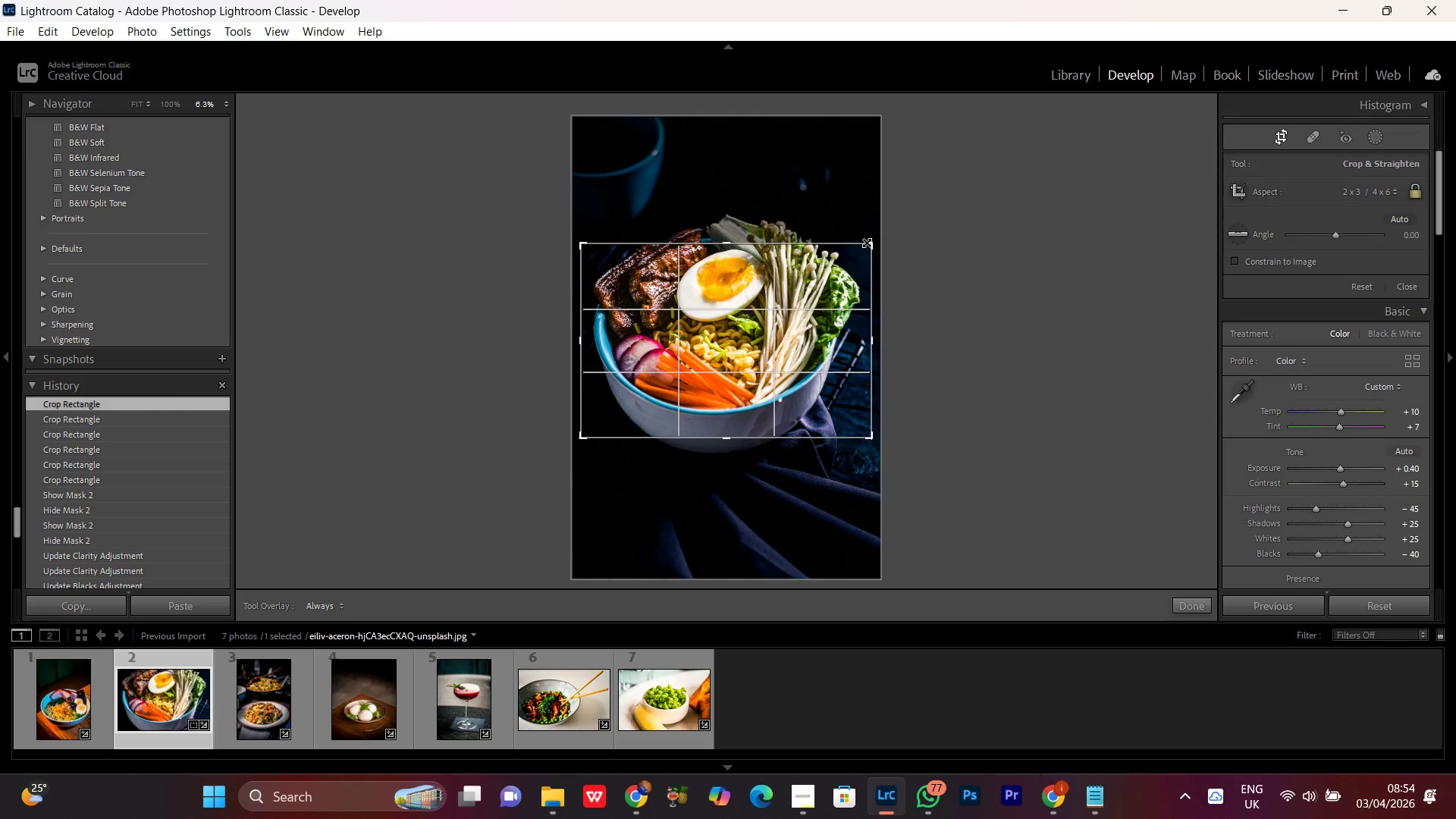 
left_click_drag(start_coordinate=[878, 243], to_coordinate=[892, 182])
 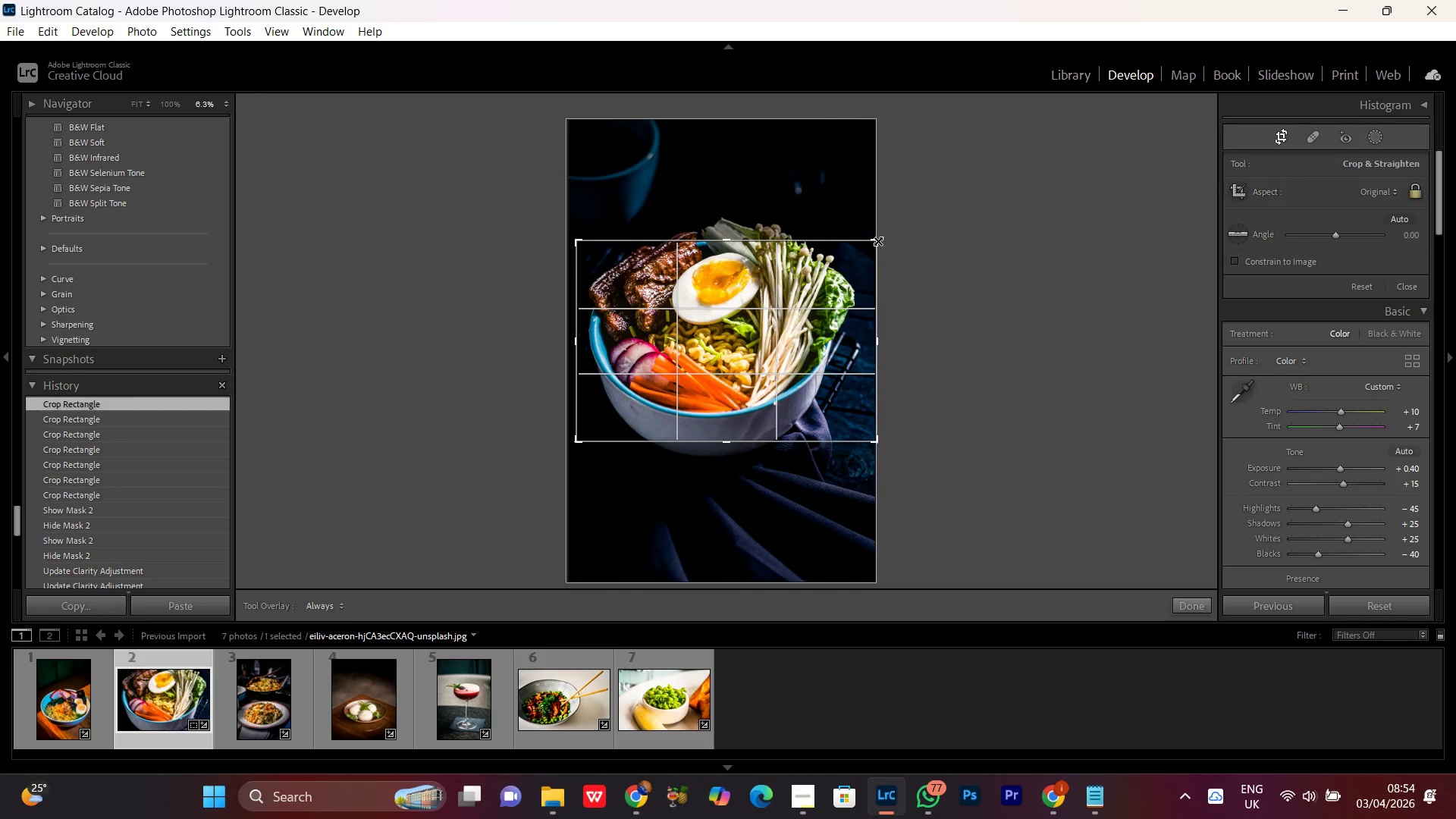 
left_click_drag(start_coordinate=[874, 239], to_coordinate=[835, 209])
 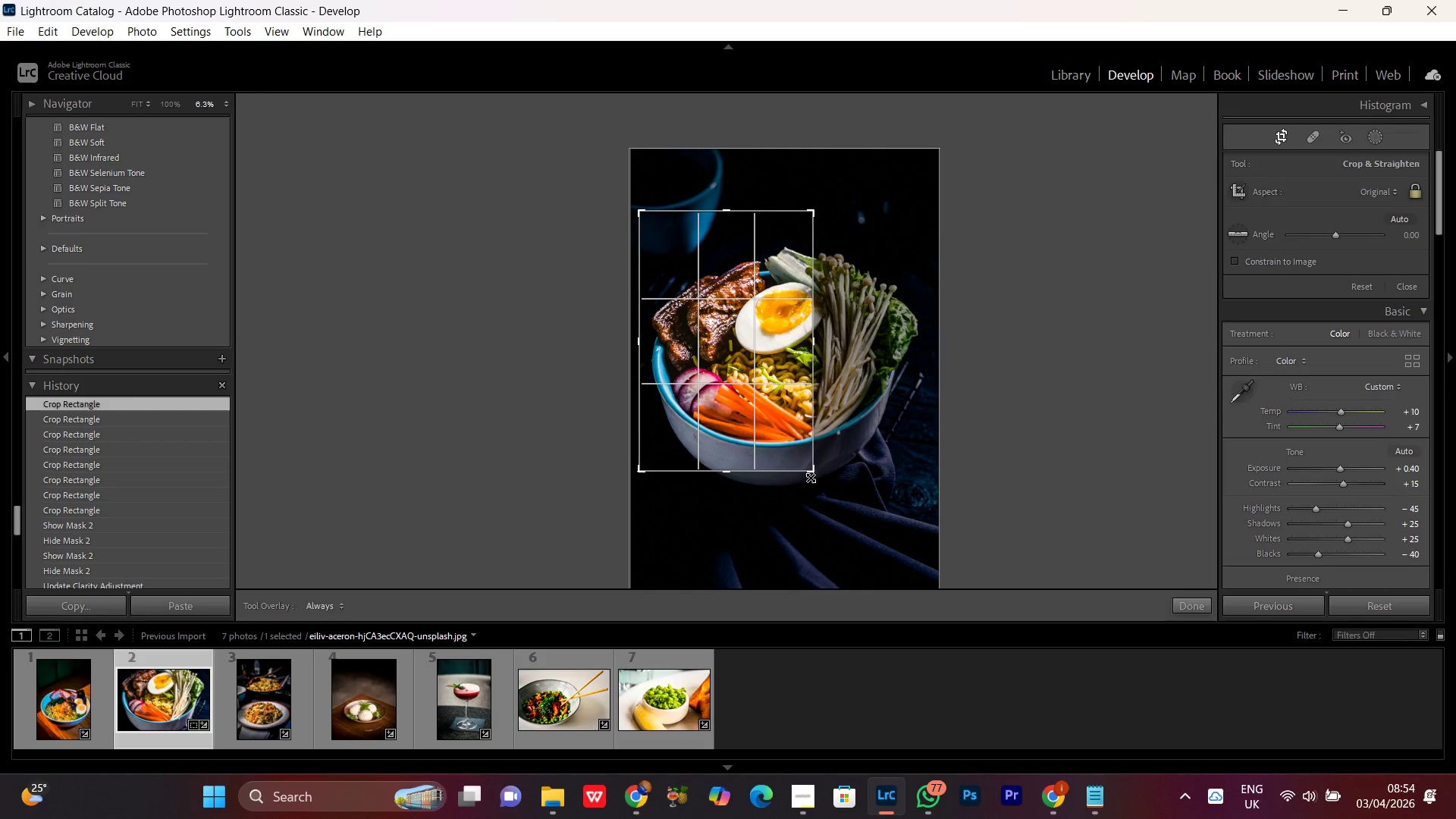 
left_click_drag(start_coordinate=[814, 472], to_coordinate=[904, 556])
 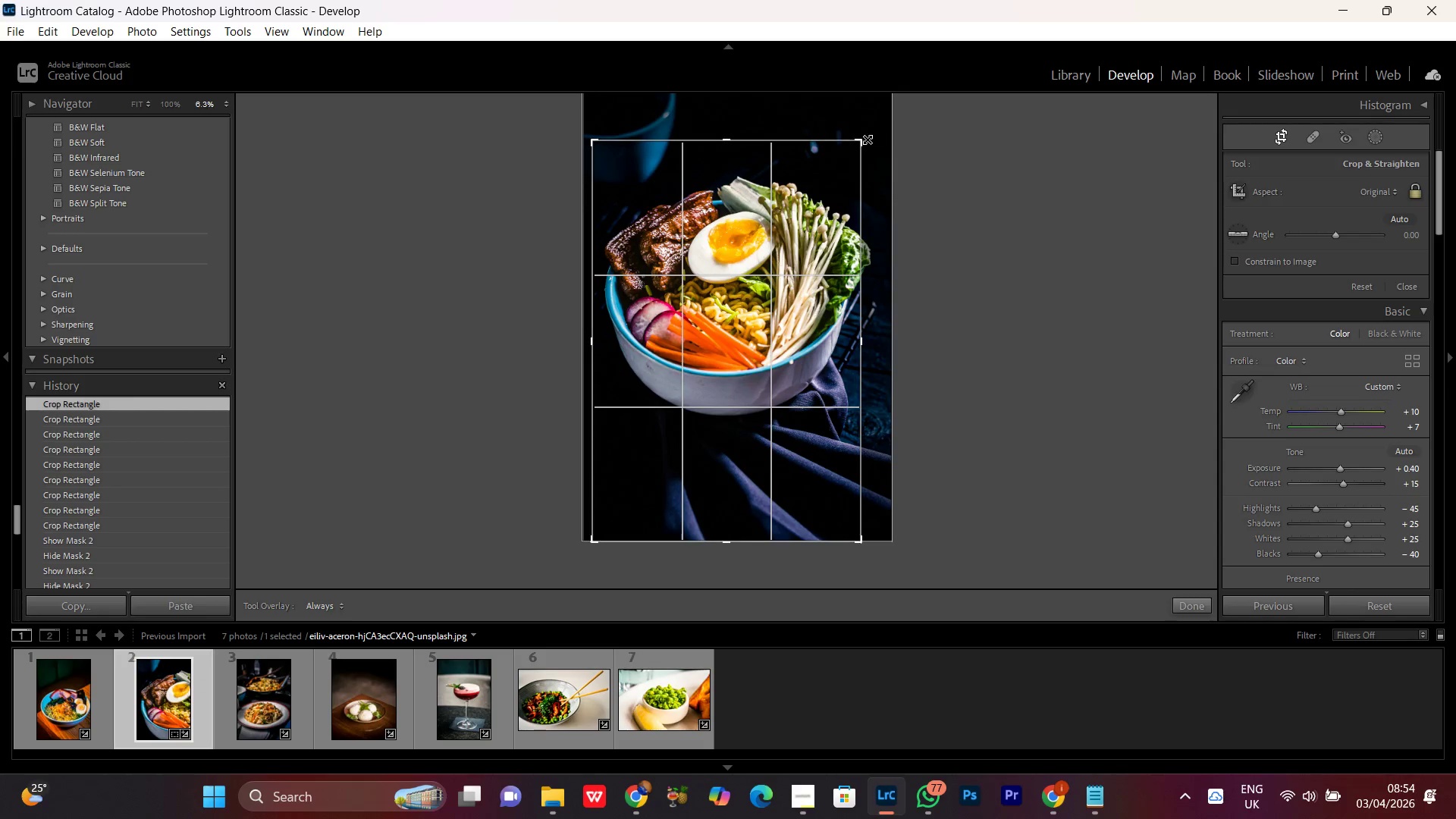 
left_click_drag(start_coordinate=[868, 140], to_coordinate=[893, 99])
 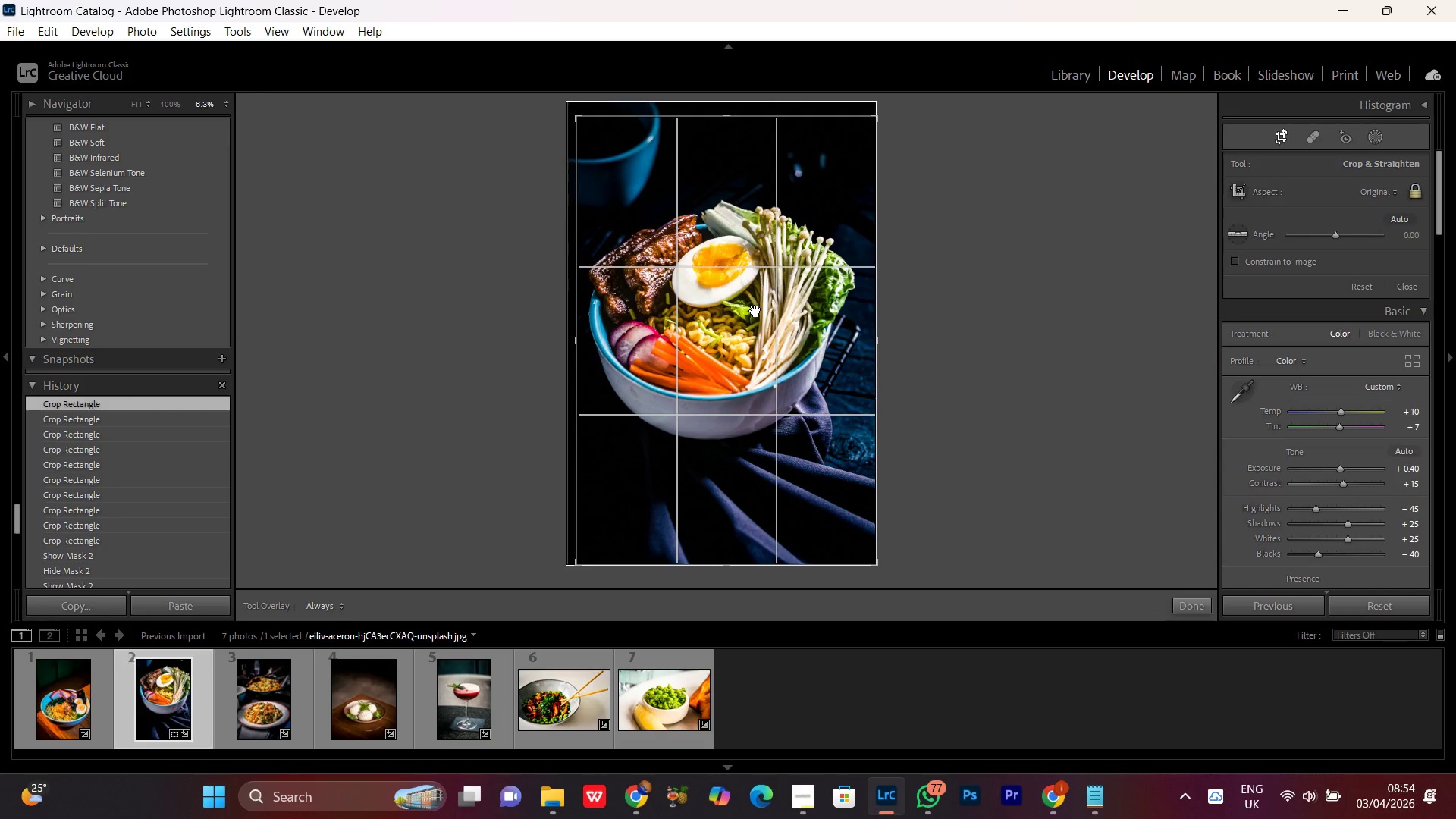 
key(ArrowDown)
 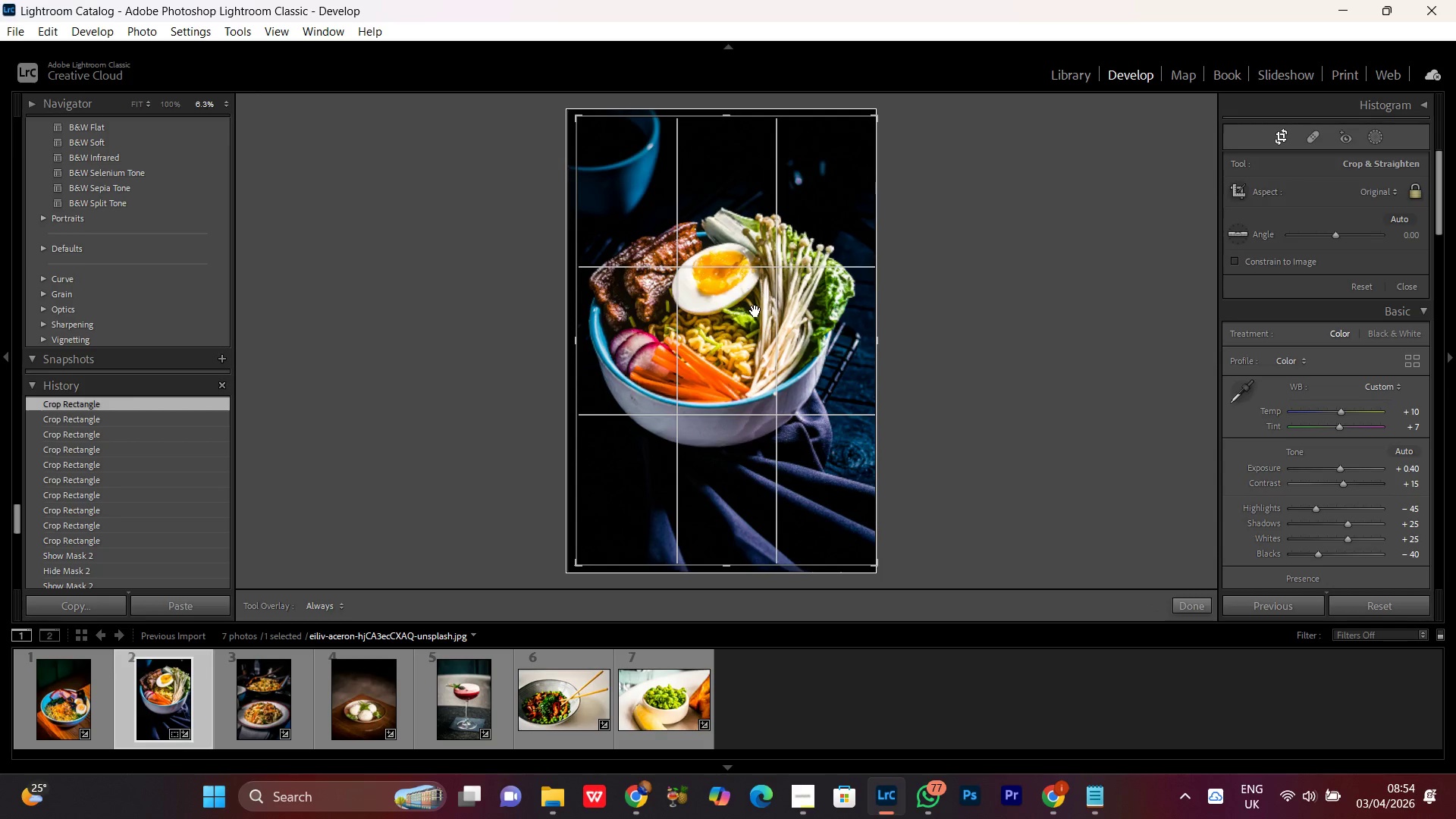 
key(ArrowDown)
 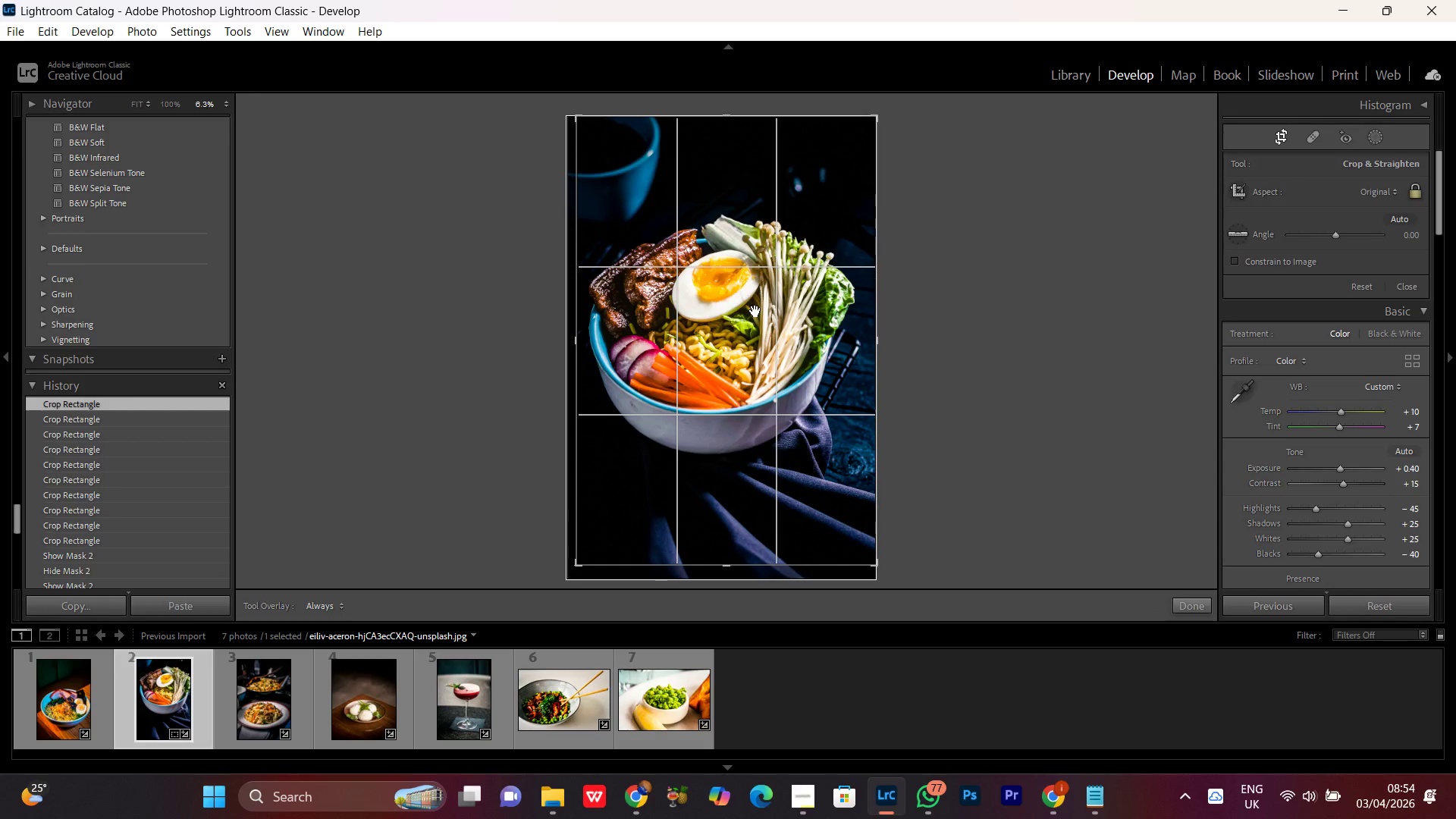 
key(ArrowUp)
 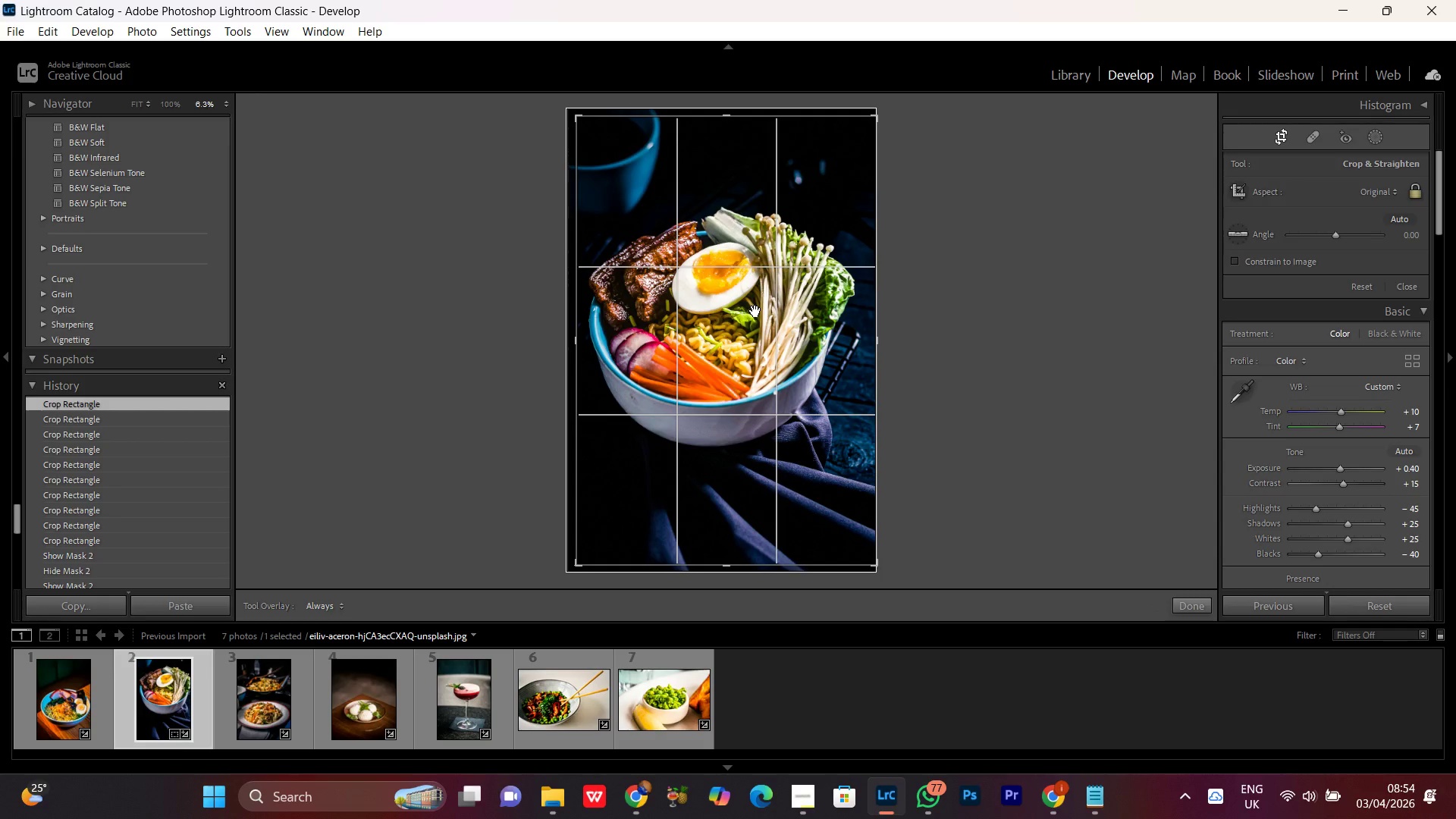 
key(ArrowLeft)
 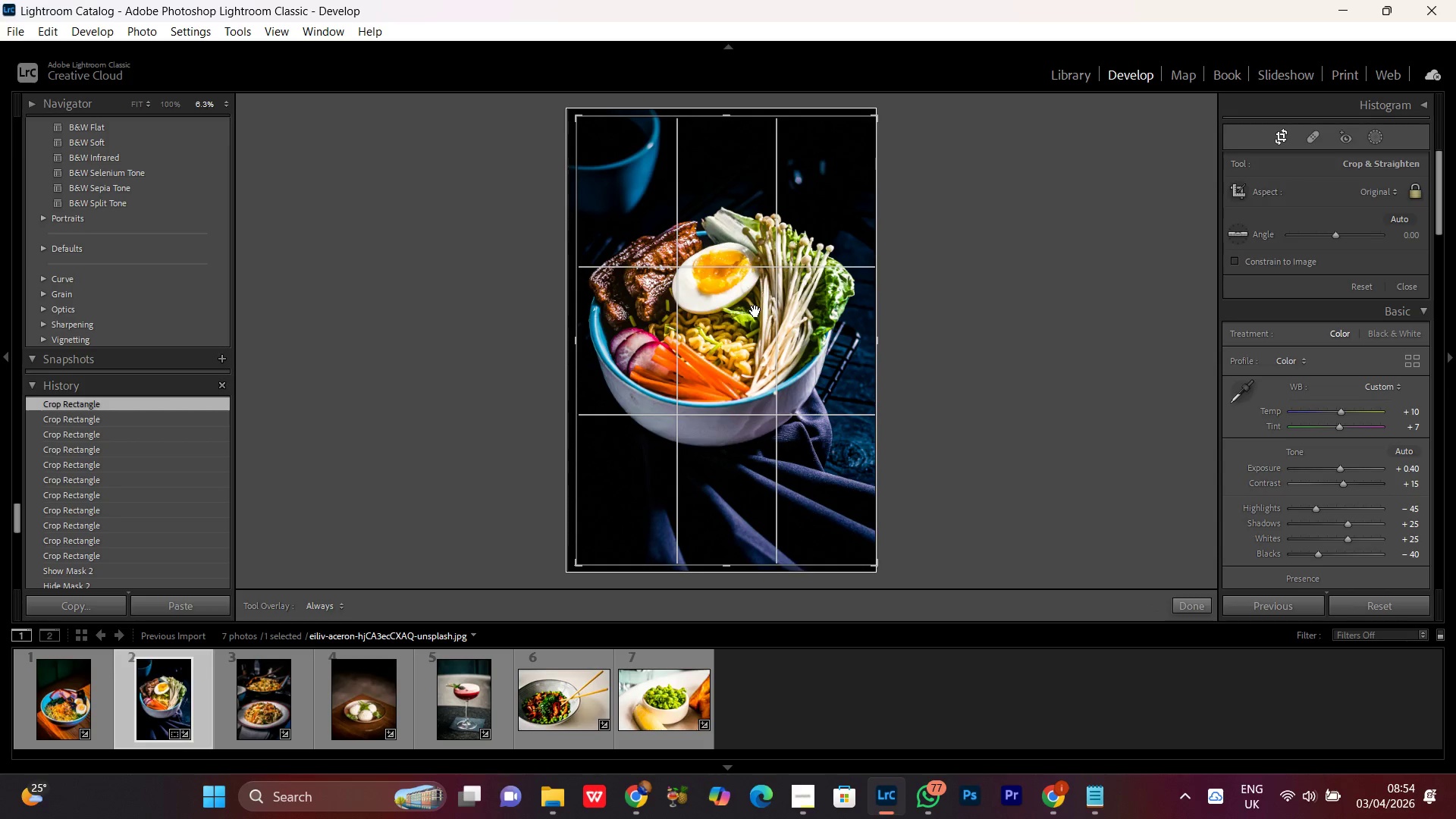 
key(ArrowRight)
 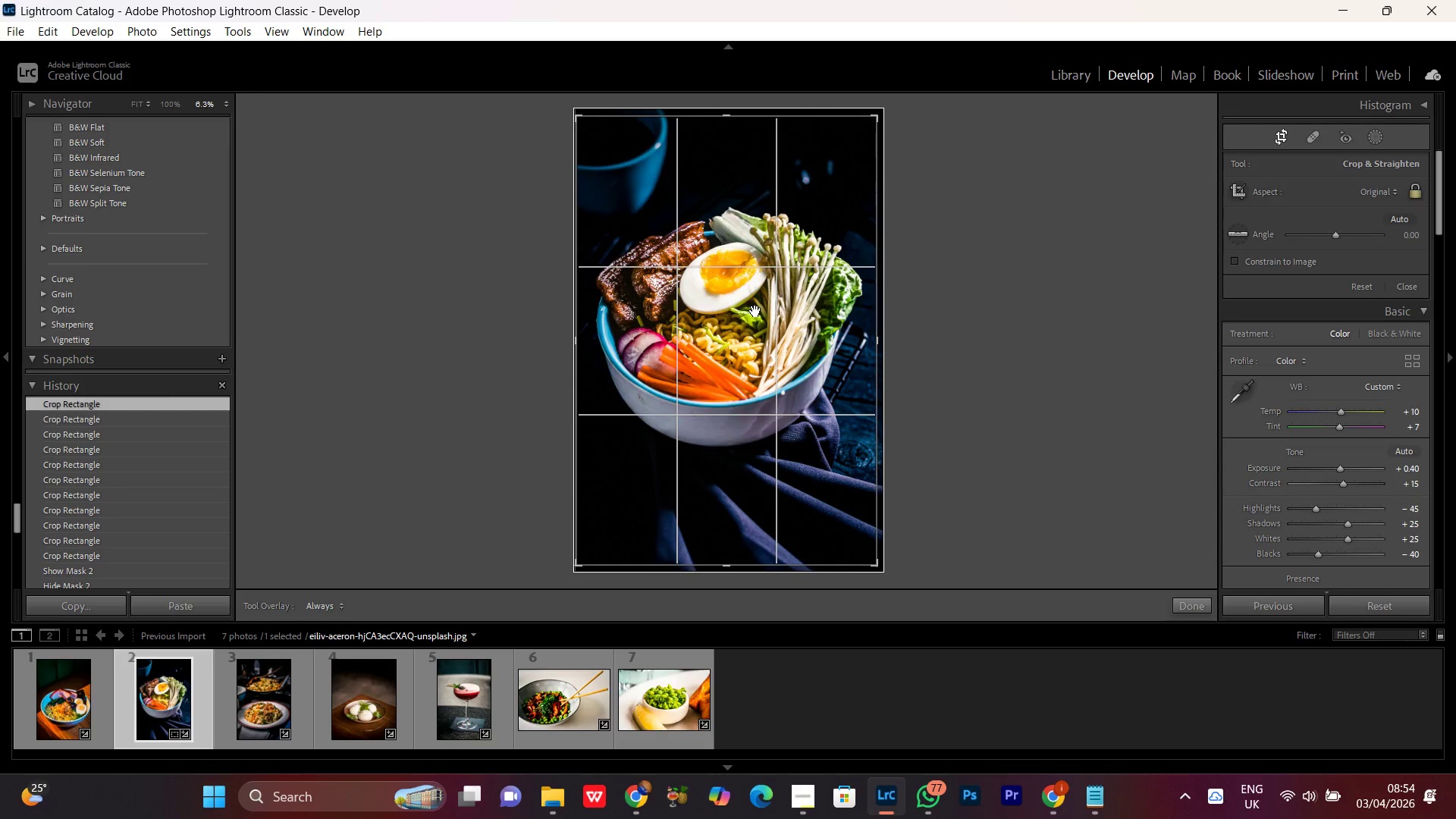 
key(ArrowLeft)
 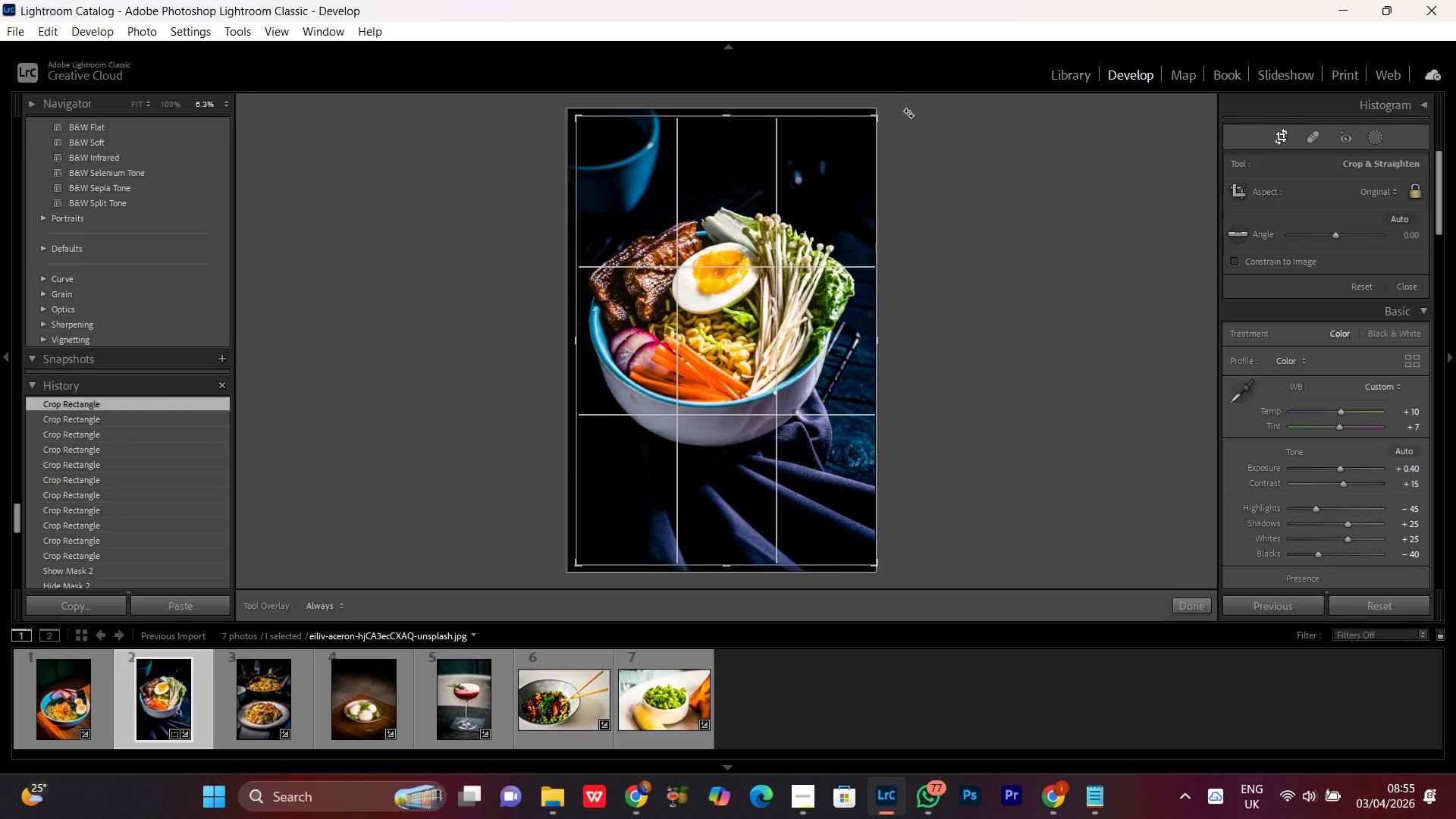 
left_click_drag(start_coordinate=[871, 120], to_coordinate=[867, 106])
 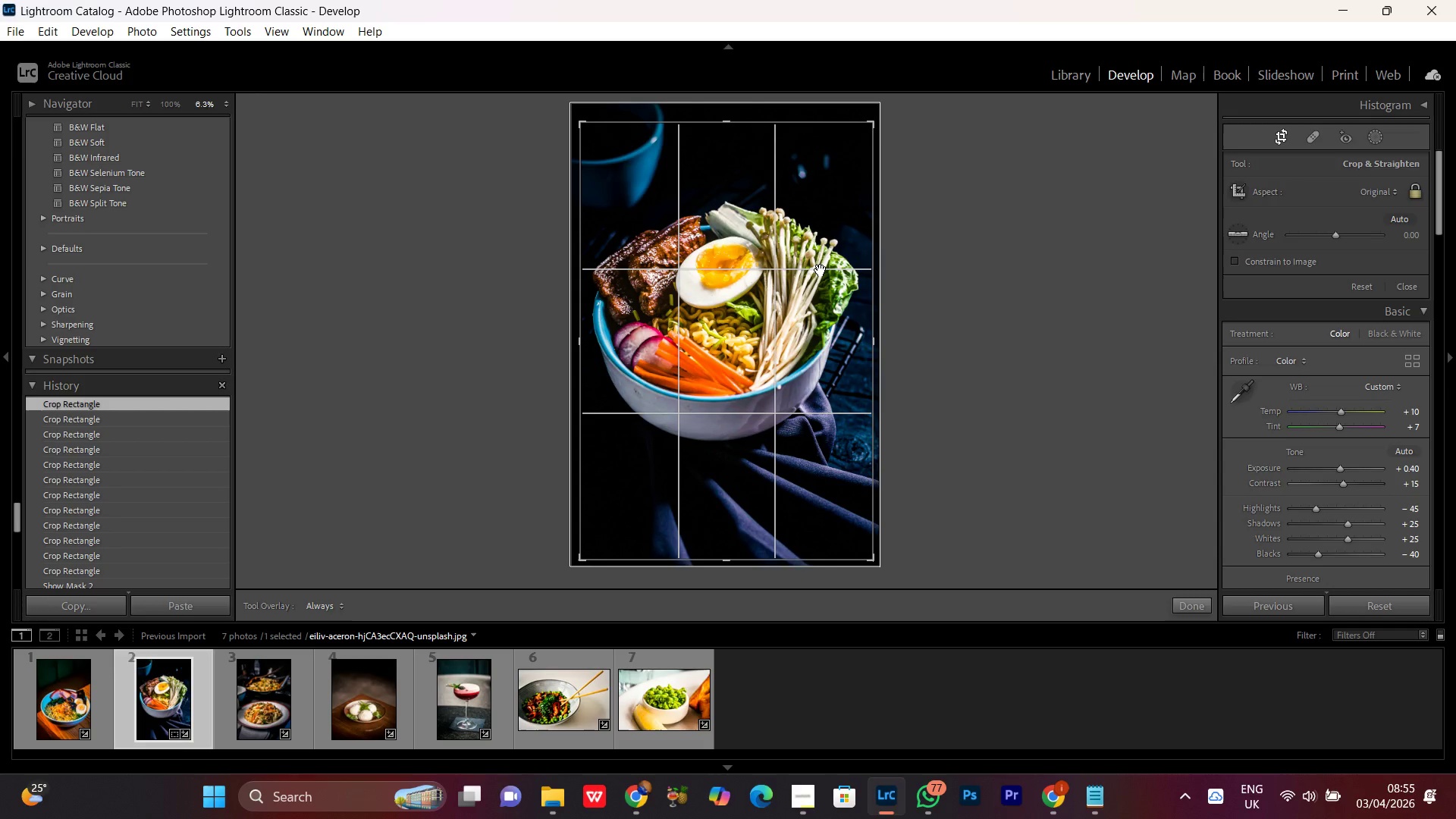 
key(ArrowDown)
 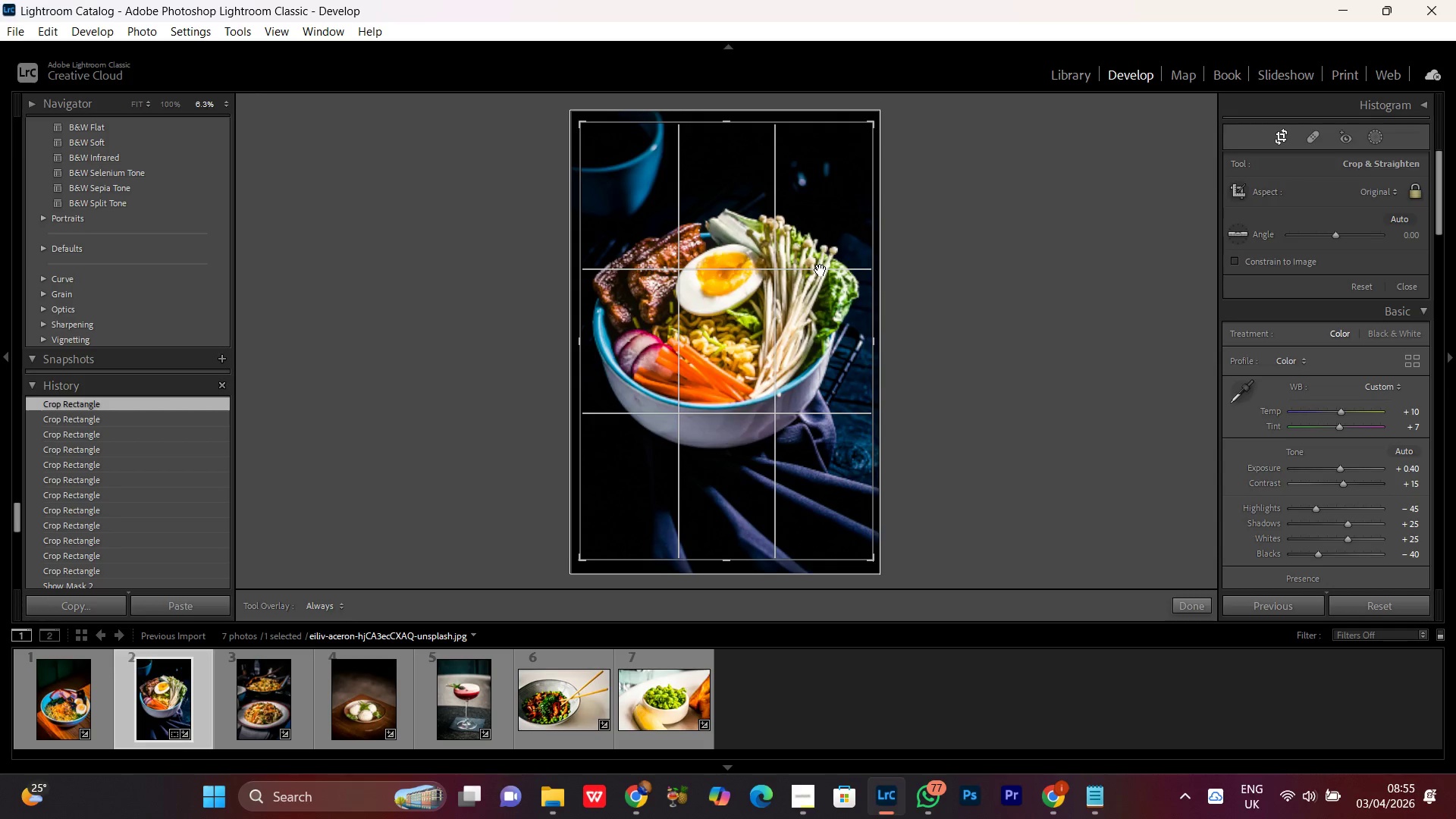 
key(ArrowDown)
 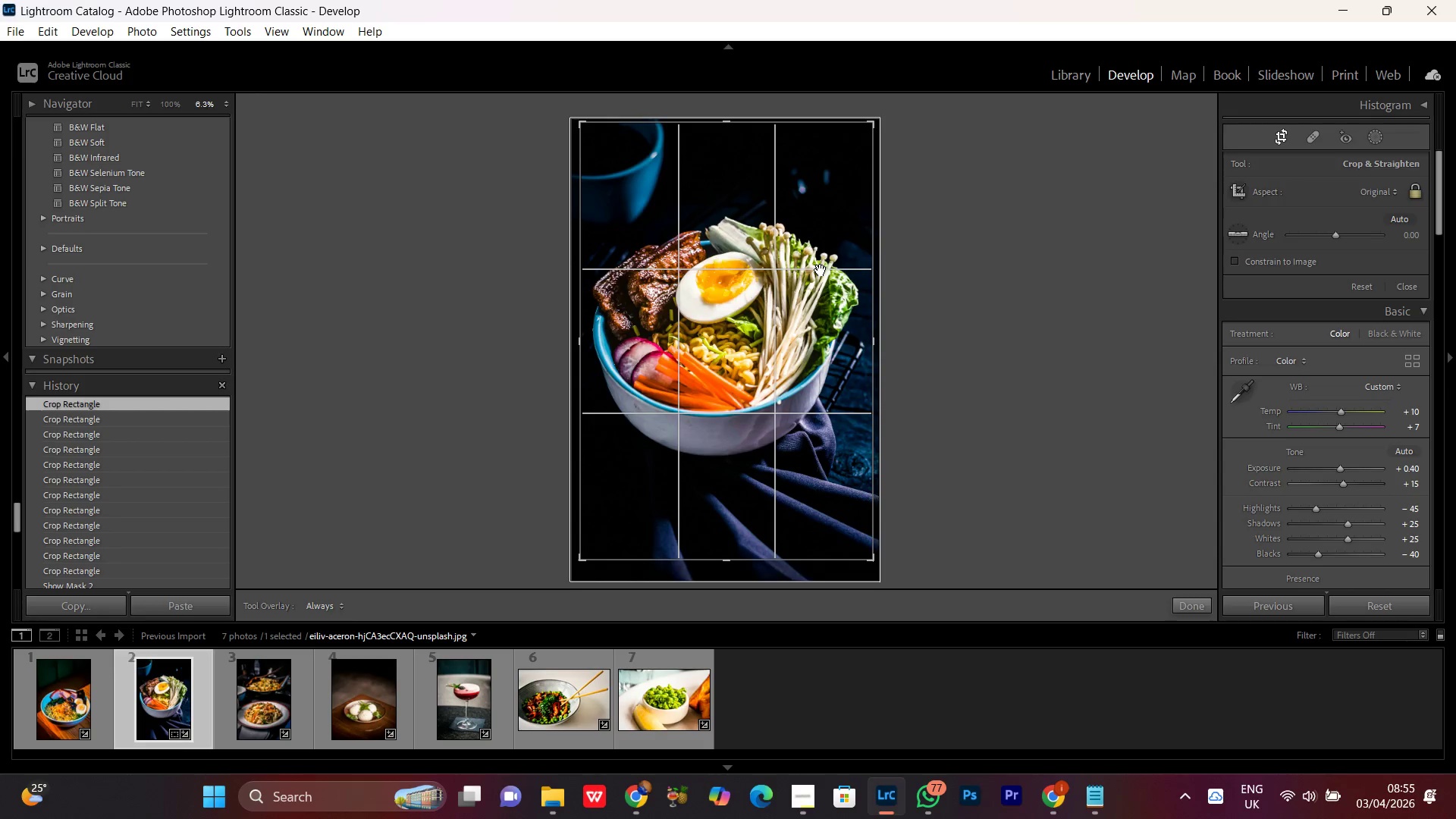 
key(ArrowUp)
 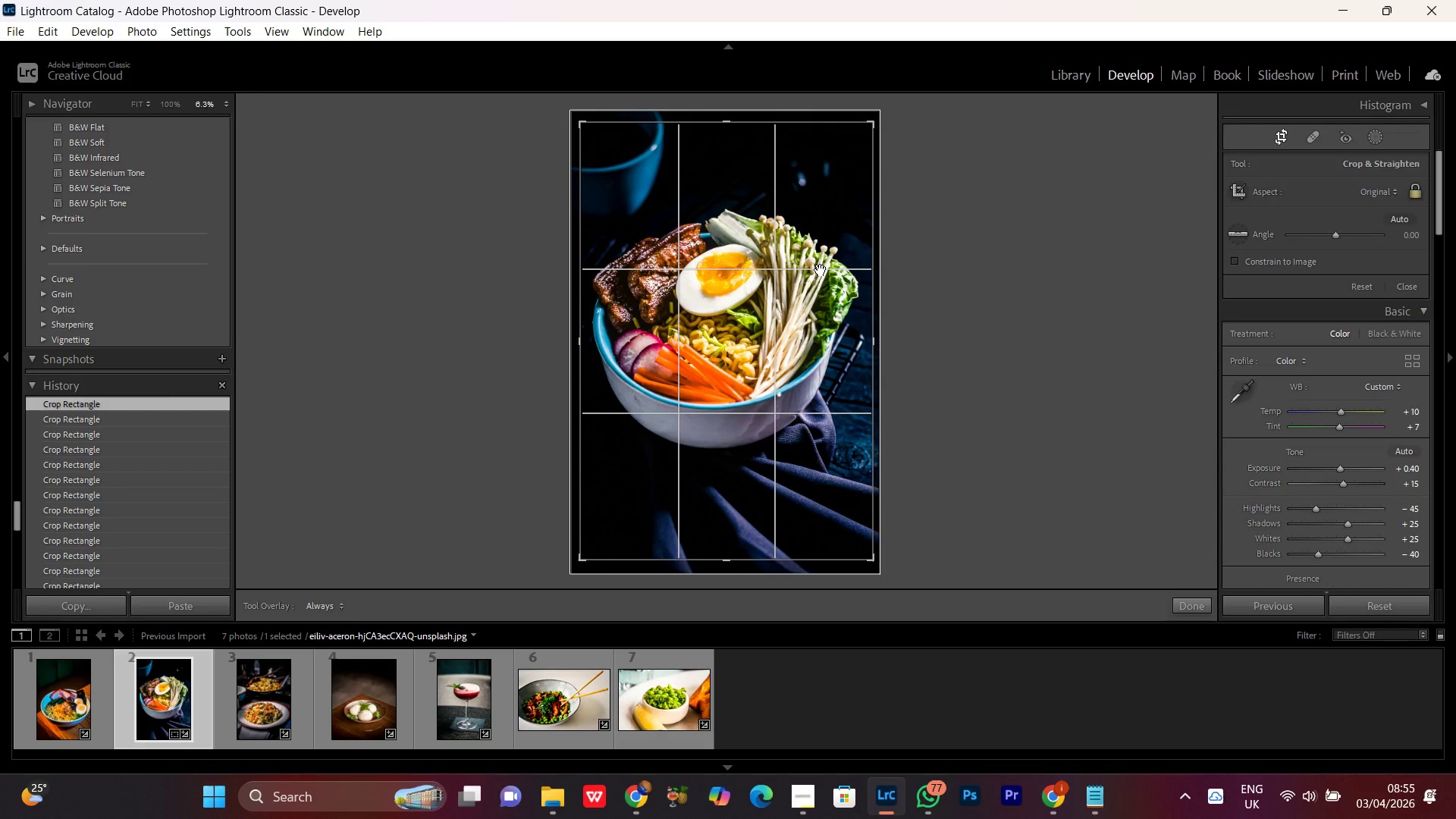 
wait(5.34)
 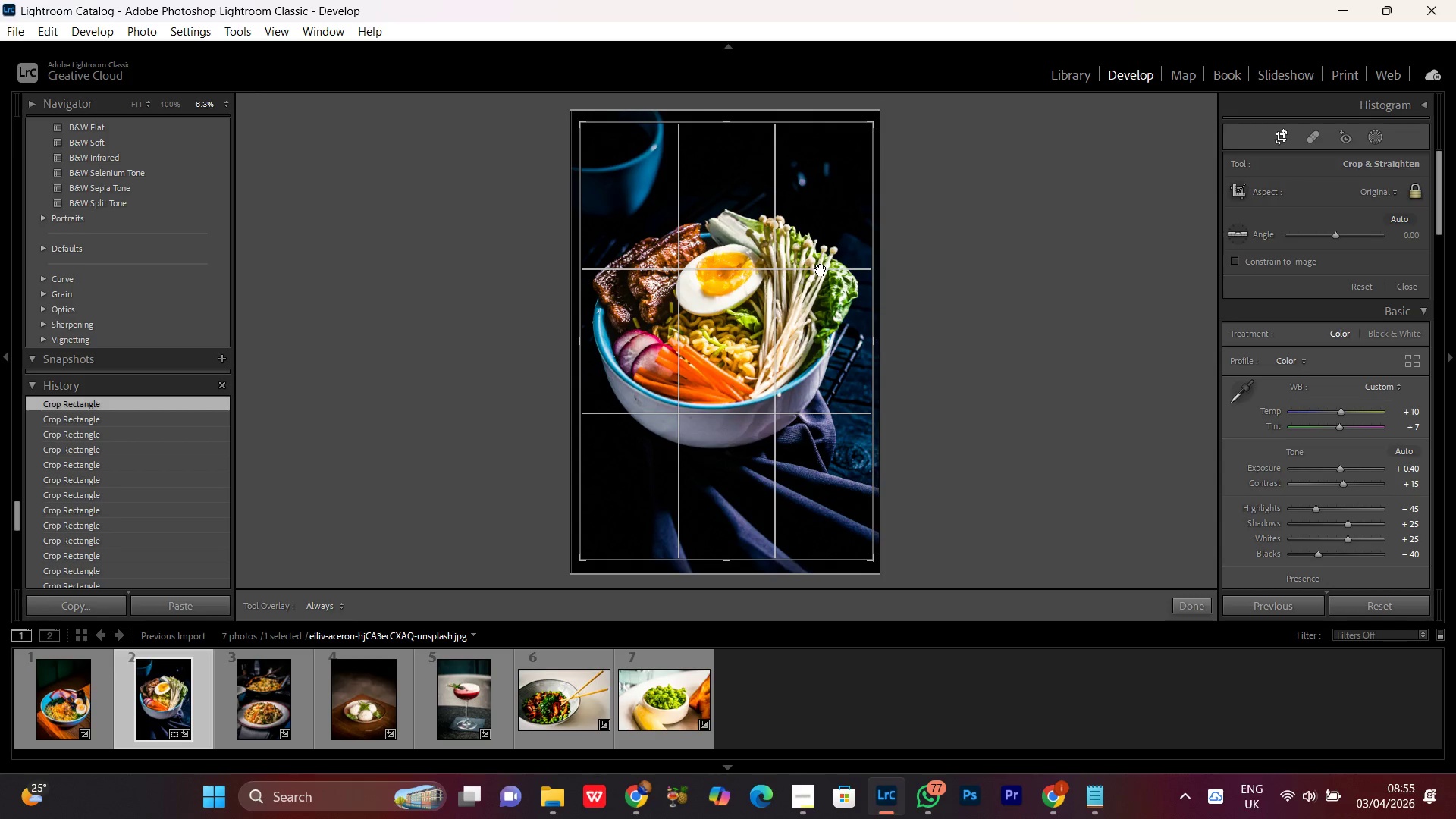 
key(Enter)
 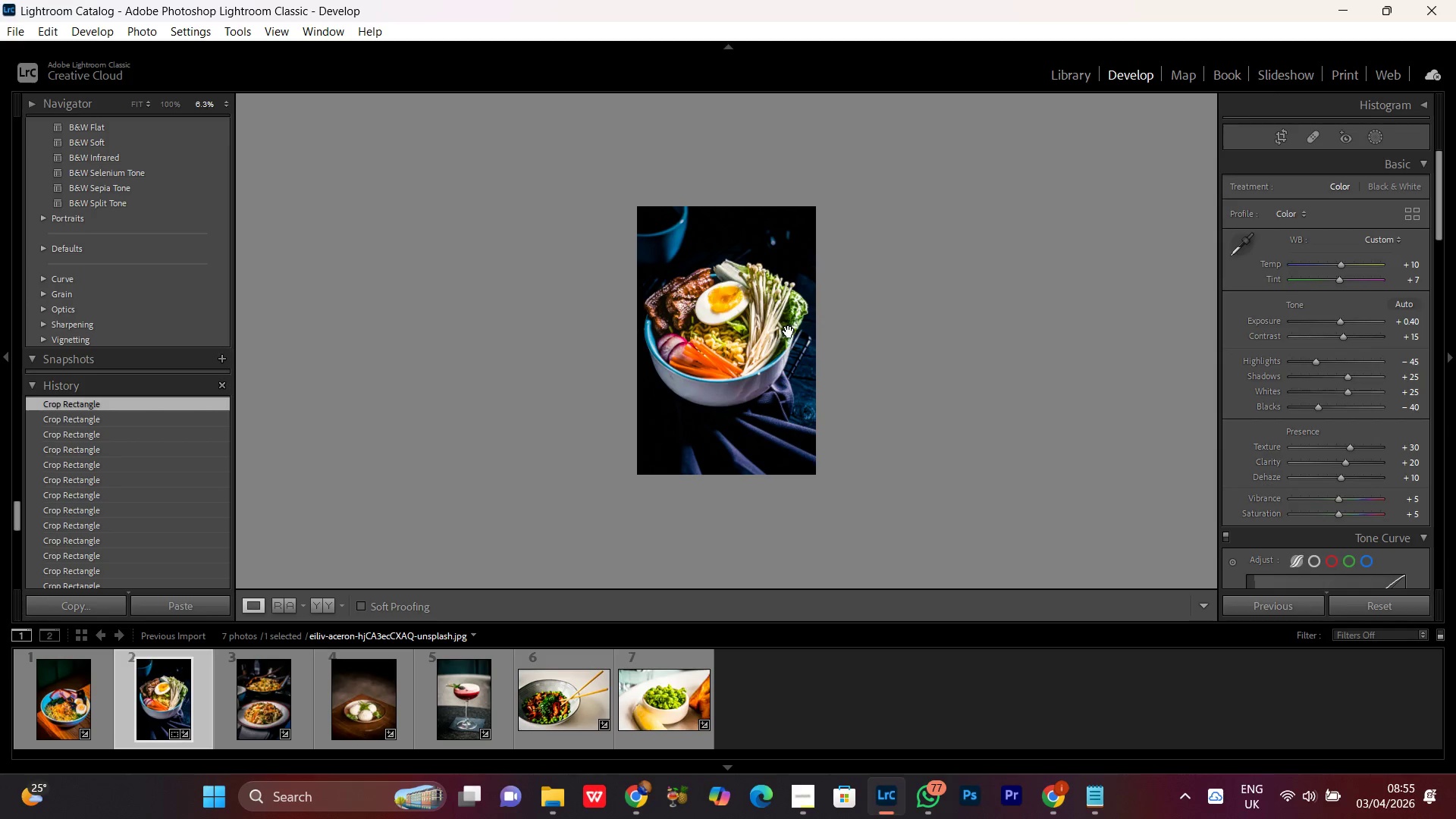 
left_click([740, 358])
 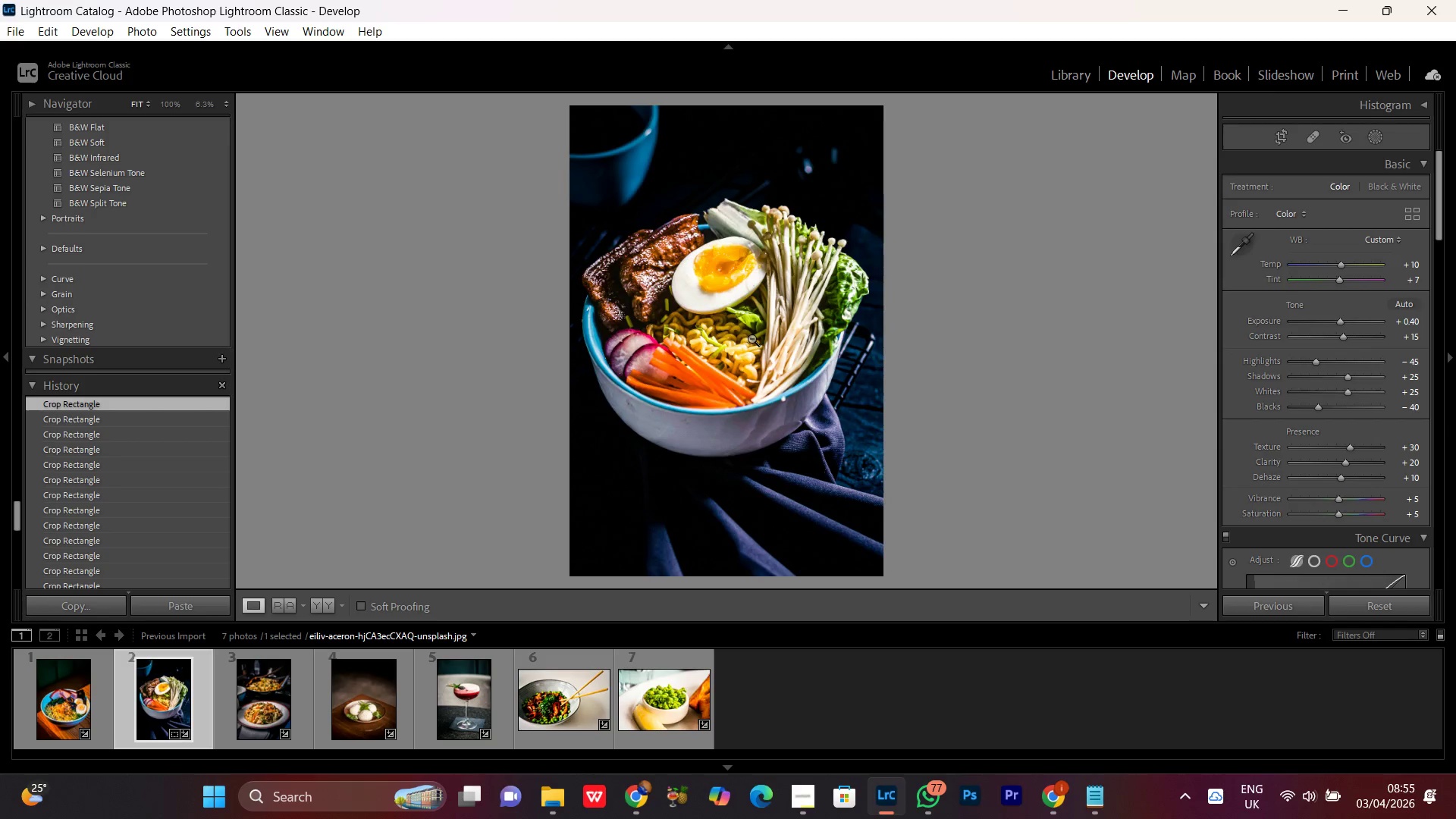 
double_click([752, 338])
 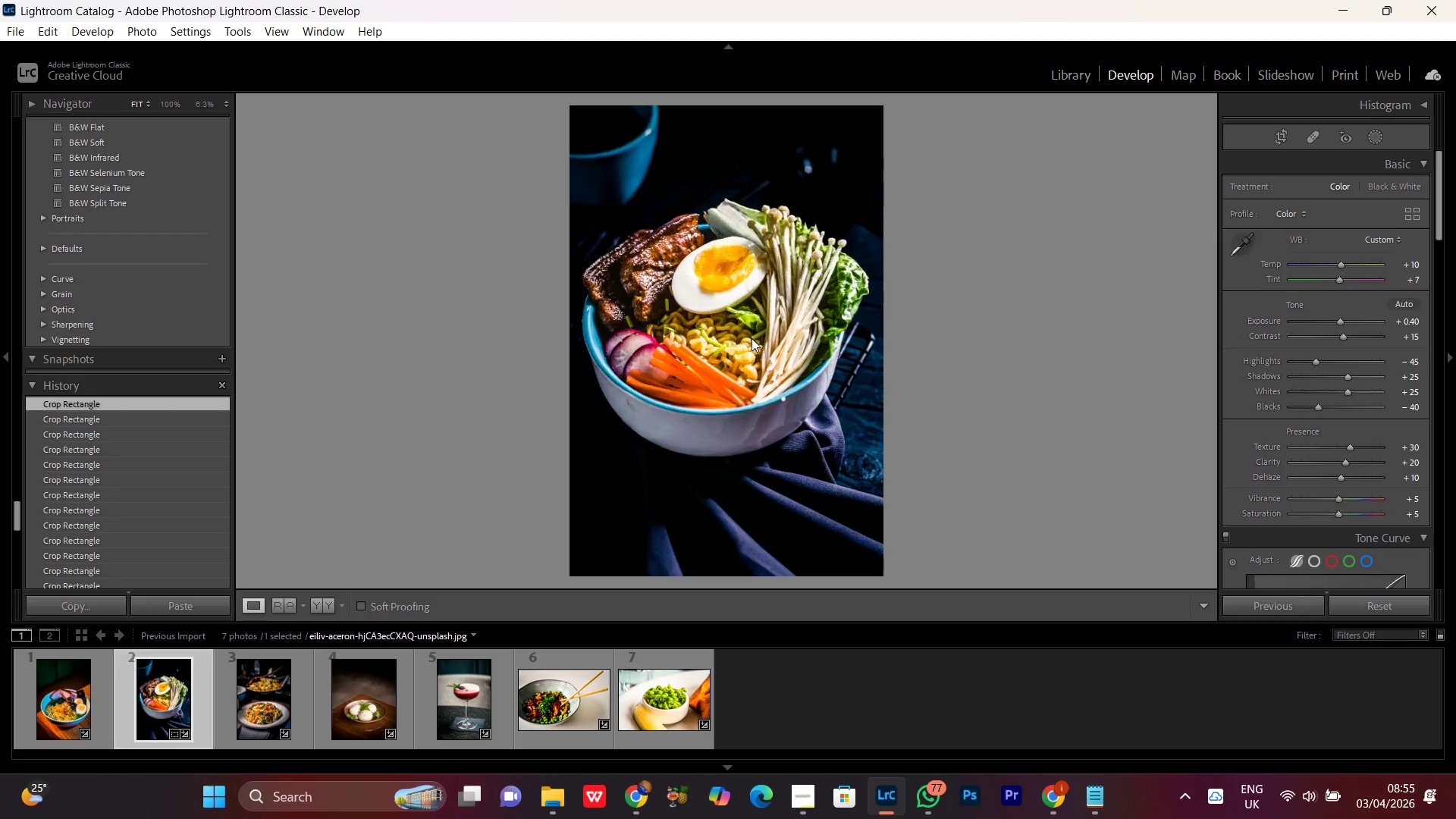 
triple_click([752, 338])
 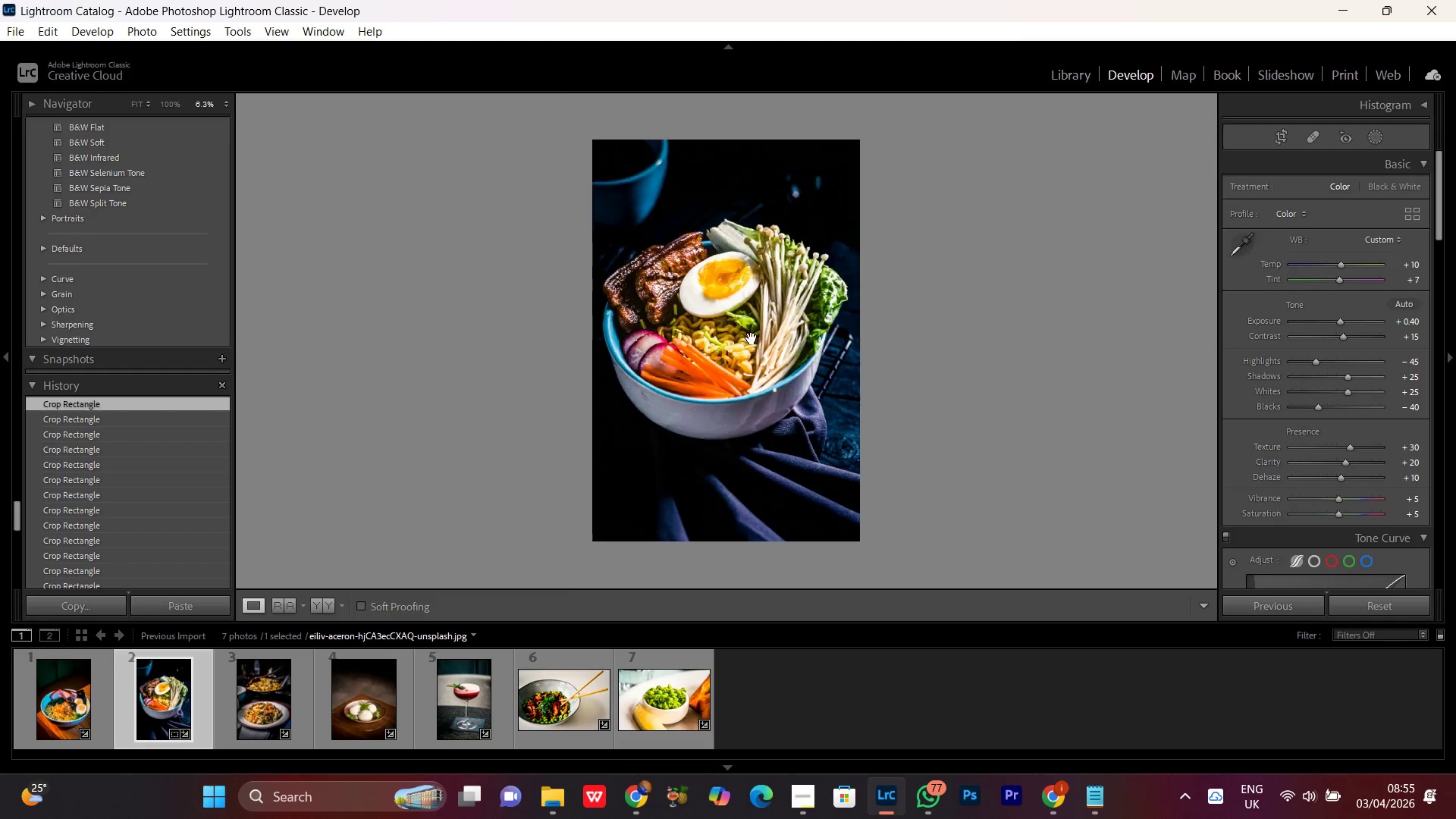 
triple_click([752, 338])
 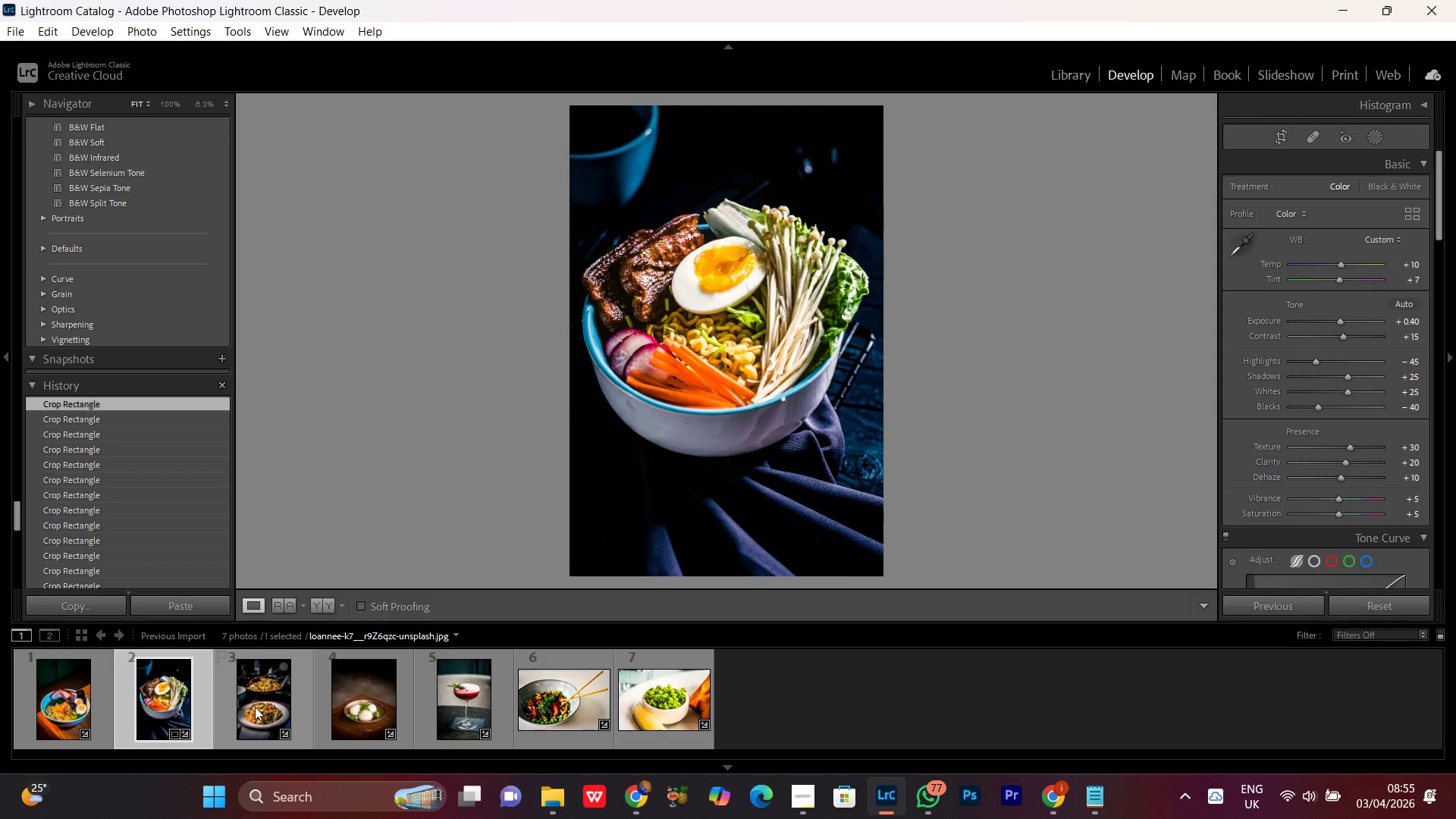 
double_click([255, 704])
 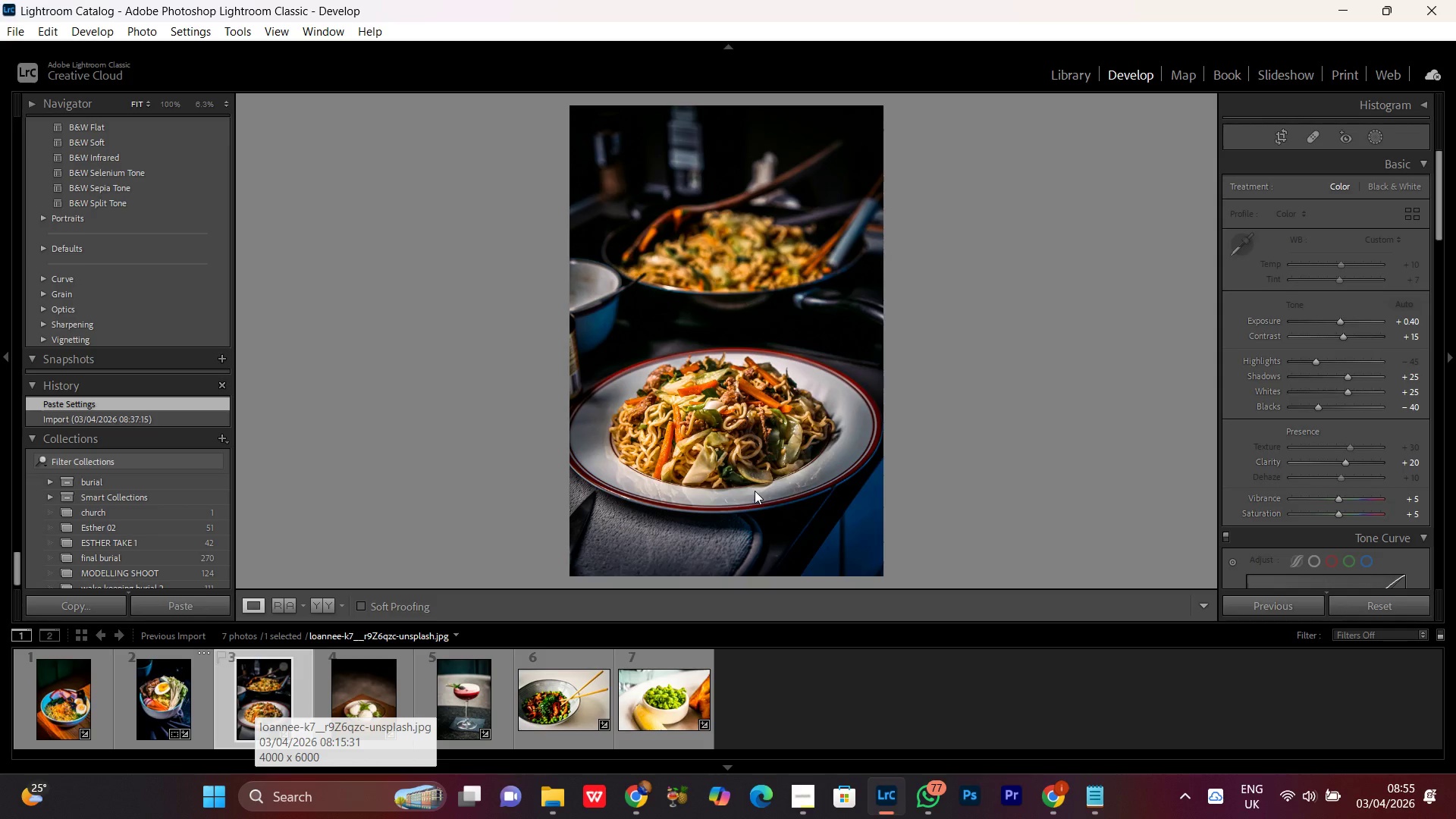 
left_click([739, 440])
 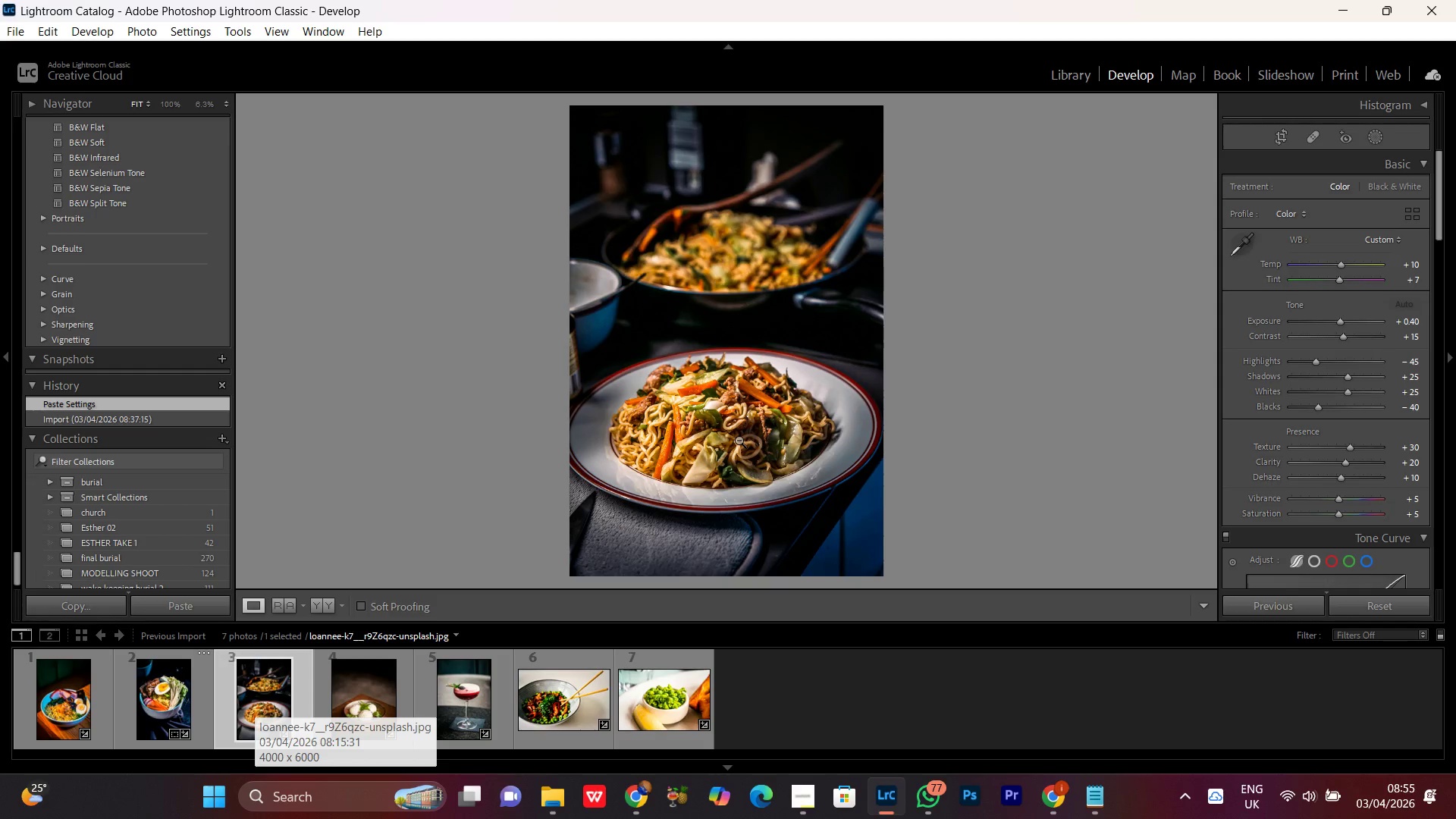 
left_click([733, 418])
 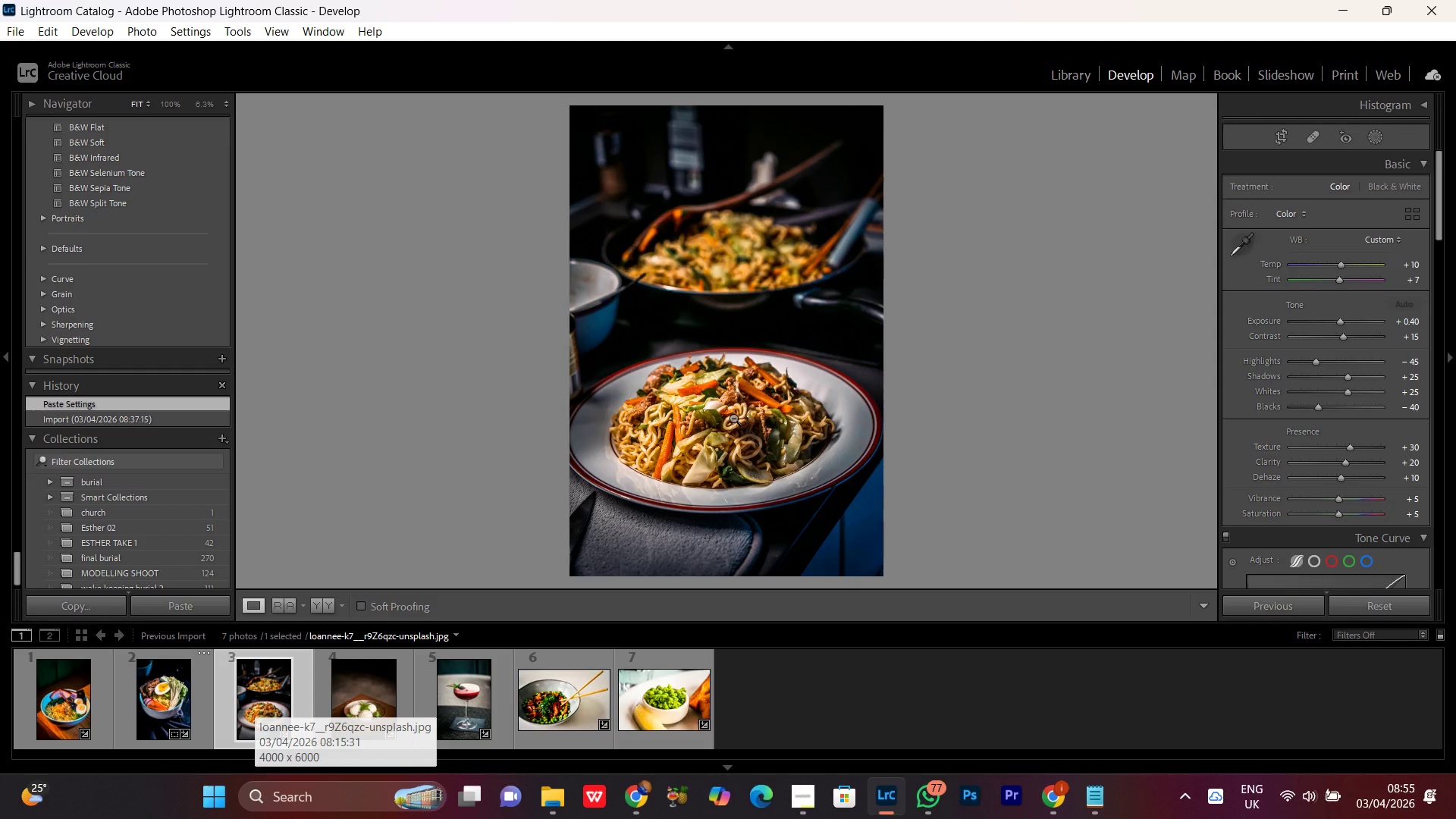 
left_click([733, 418])
 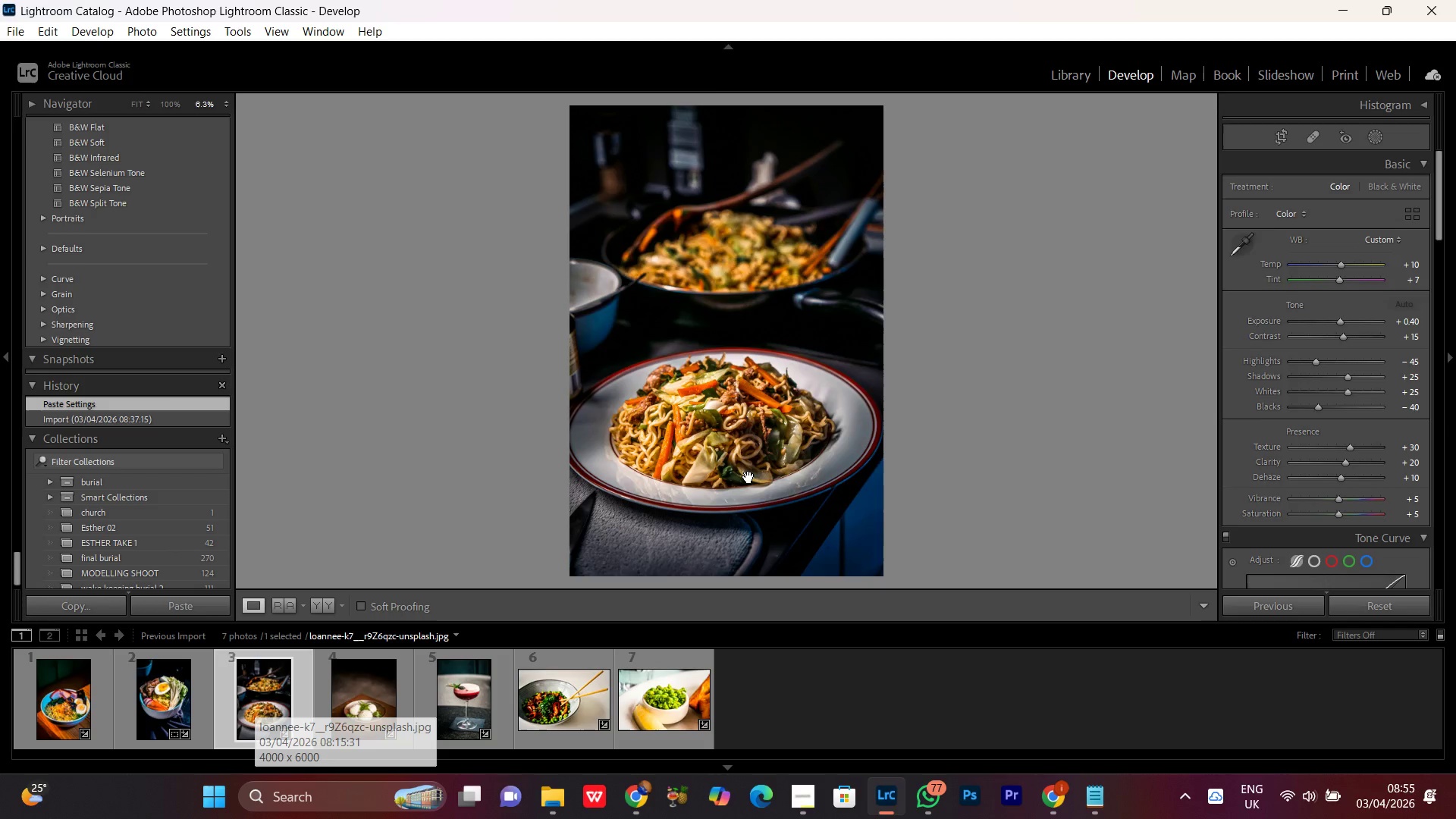 
left_click([748, 464])
 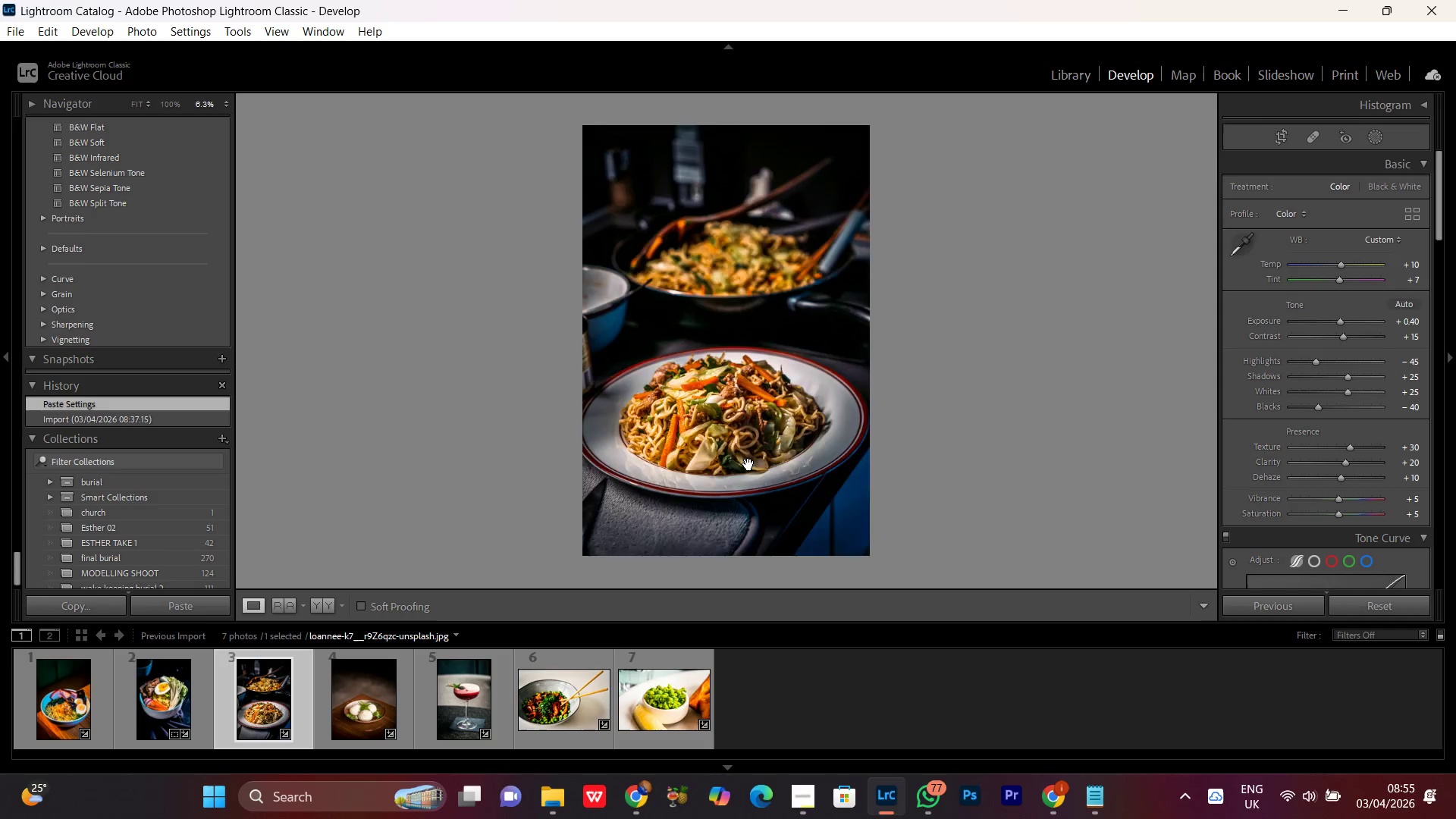 
double_click([748, 464])
 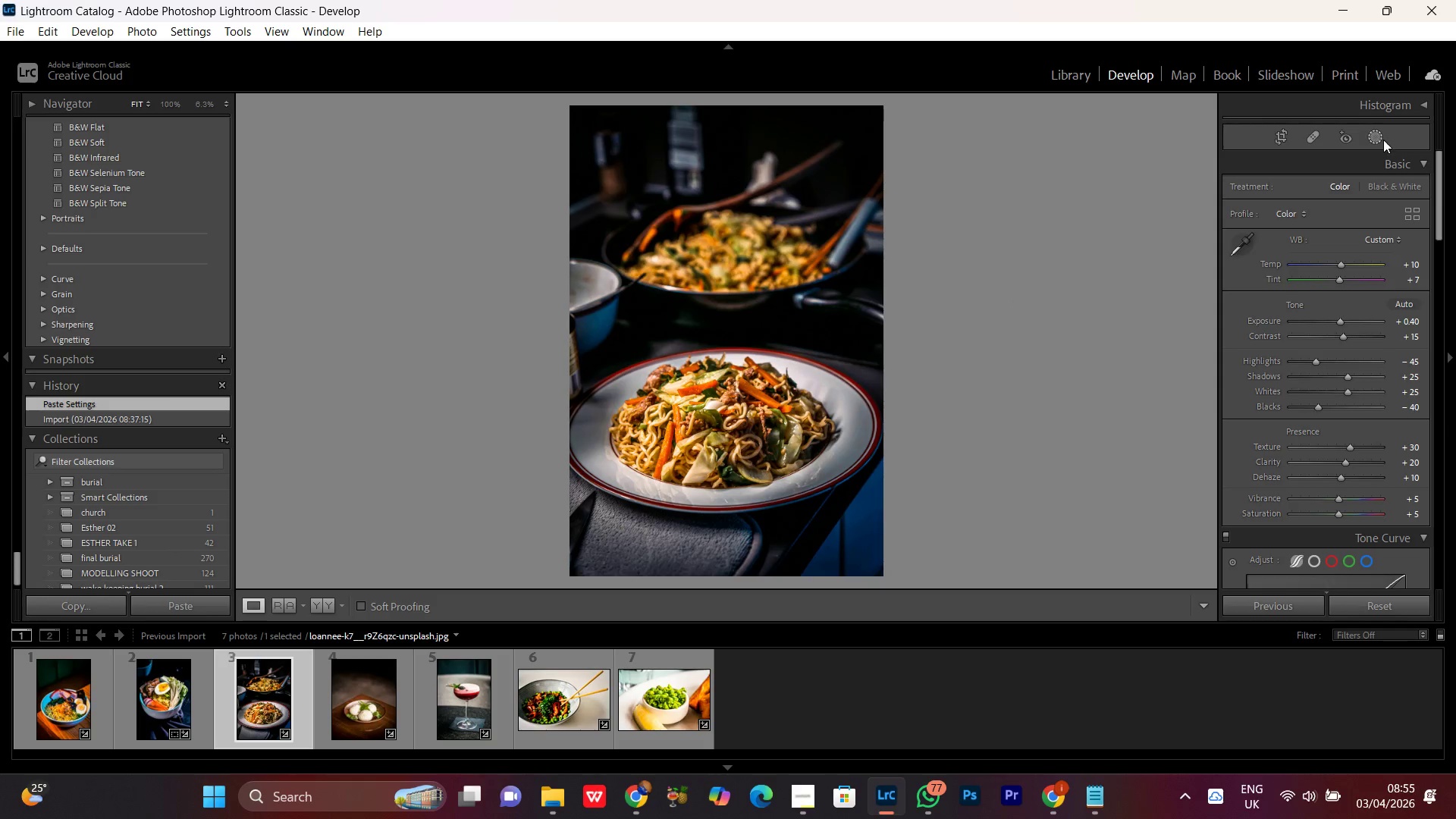 
left_click([1376, 136])
 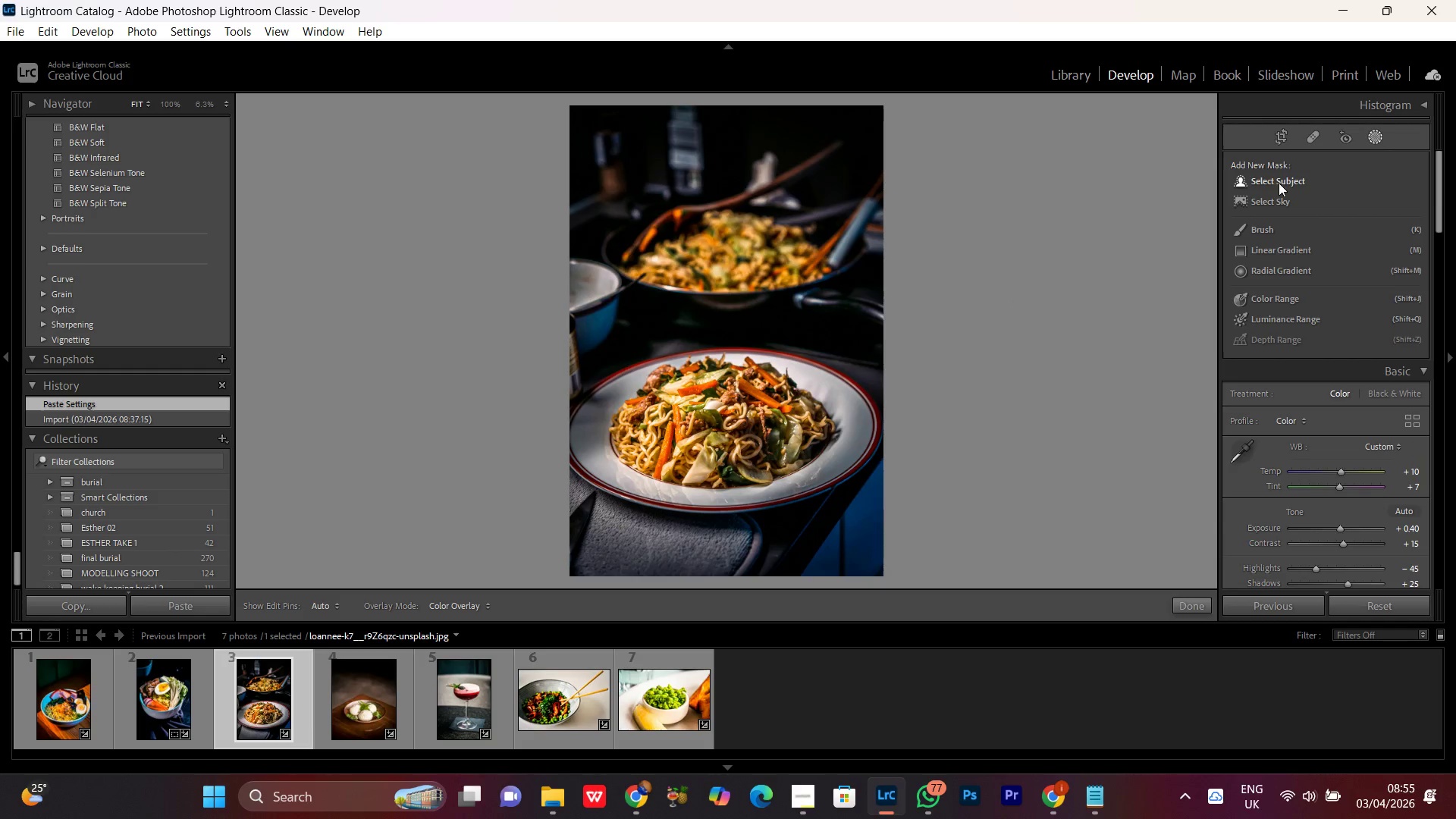 
left_click([1278, 183])
 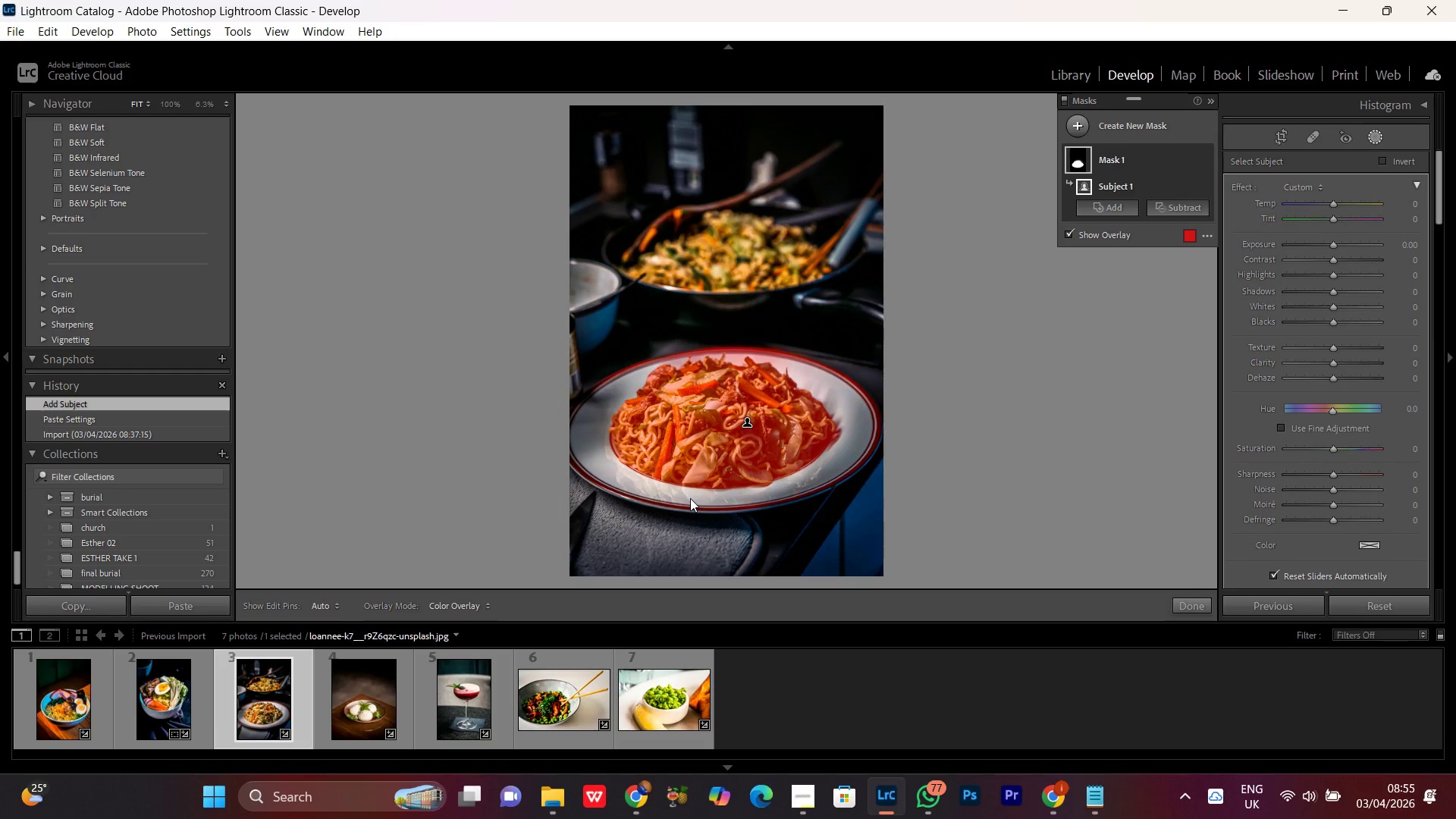 
wait(17.81)
 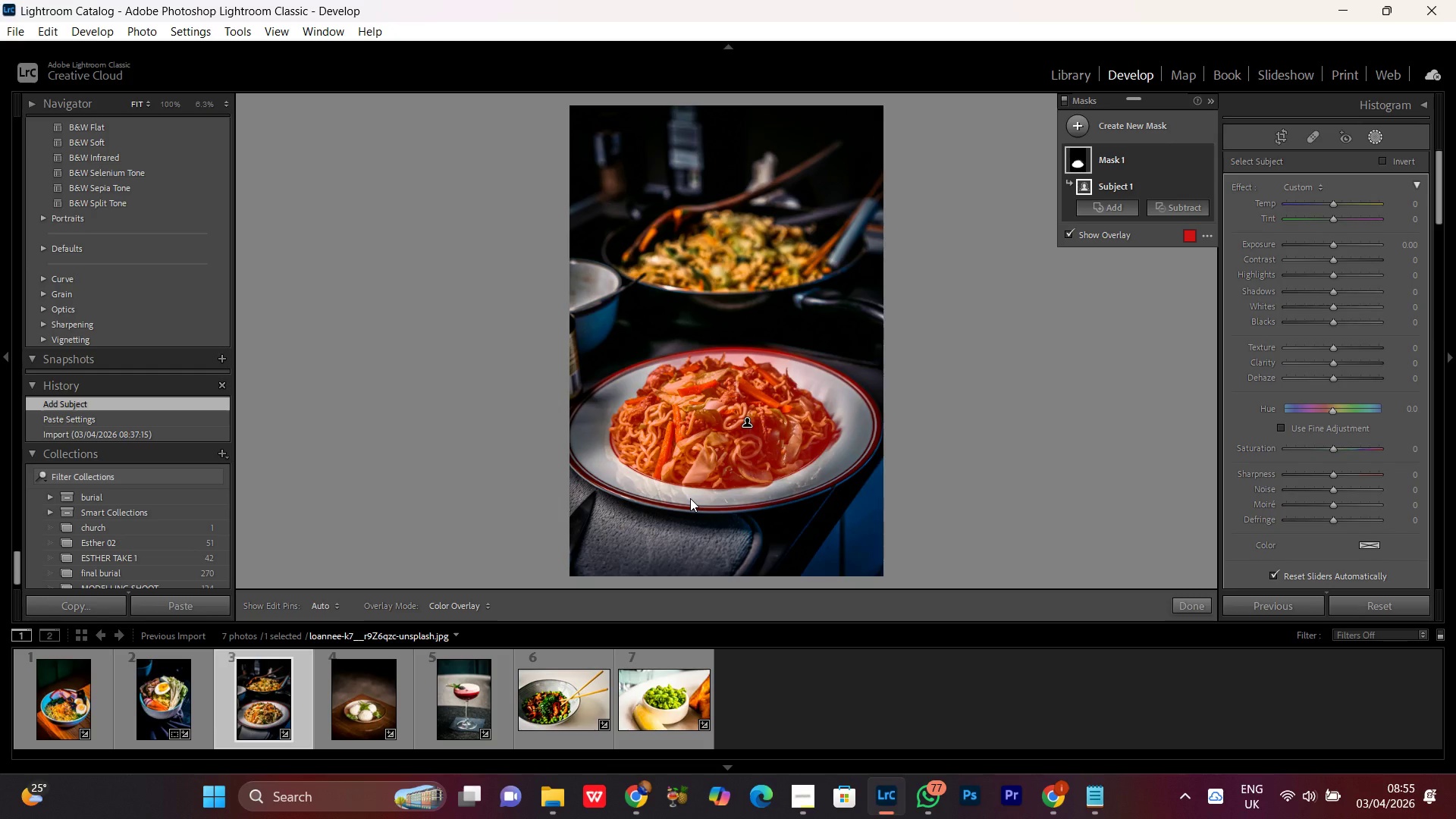 
left_click([1182, 209])
 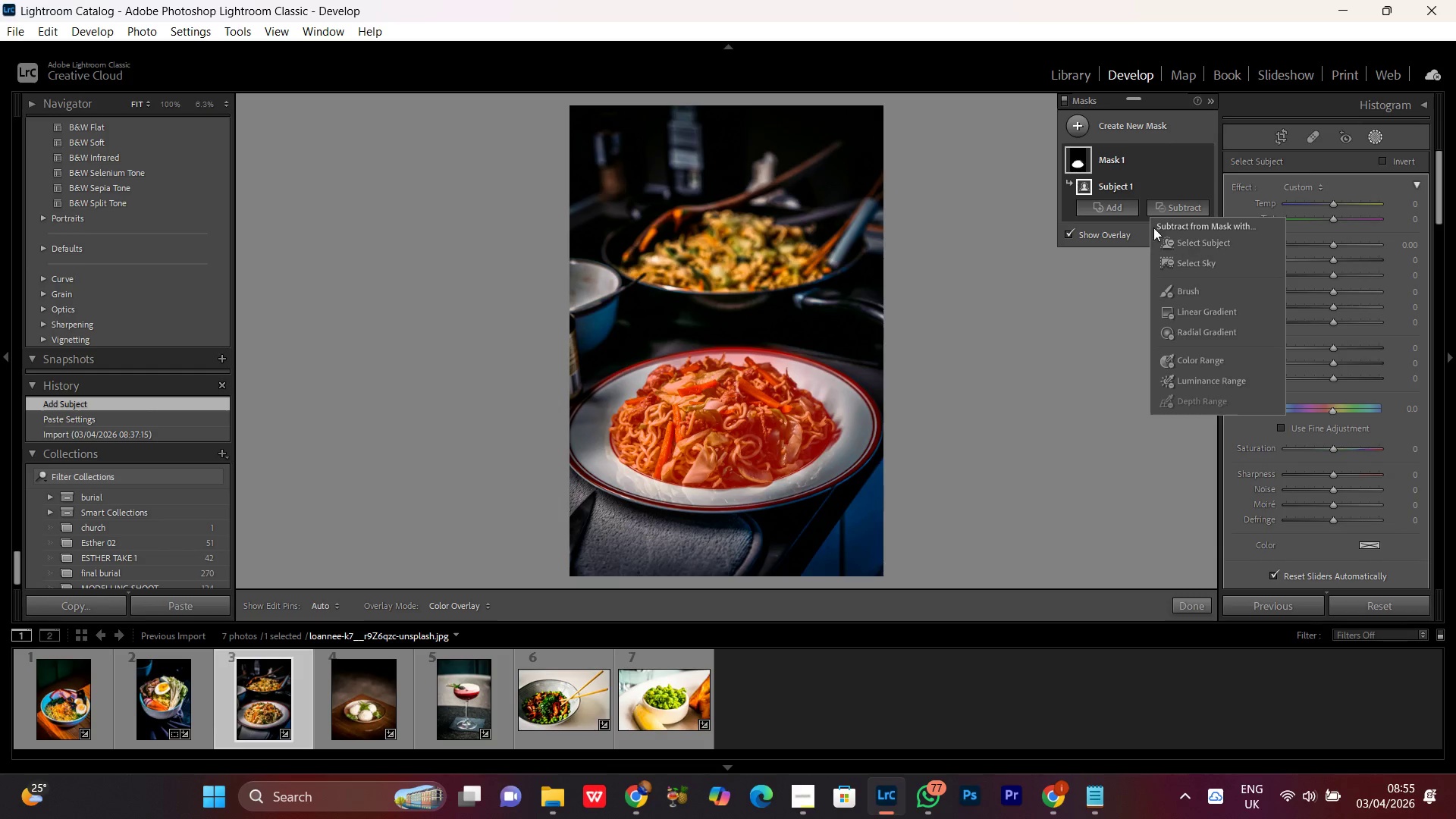 
left_click([1103, 206])
 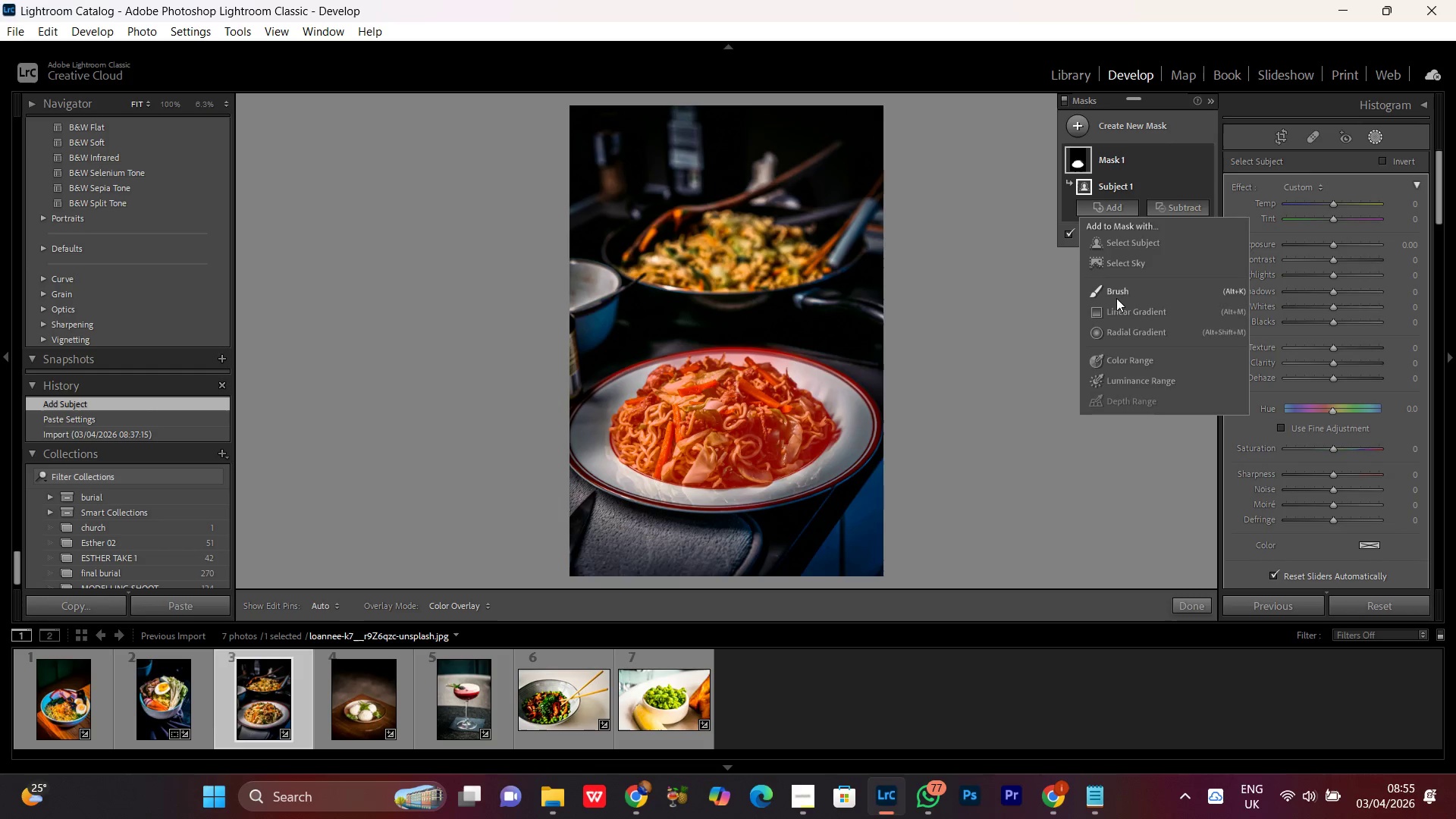 
left_click([1117, 293])
 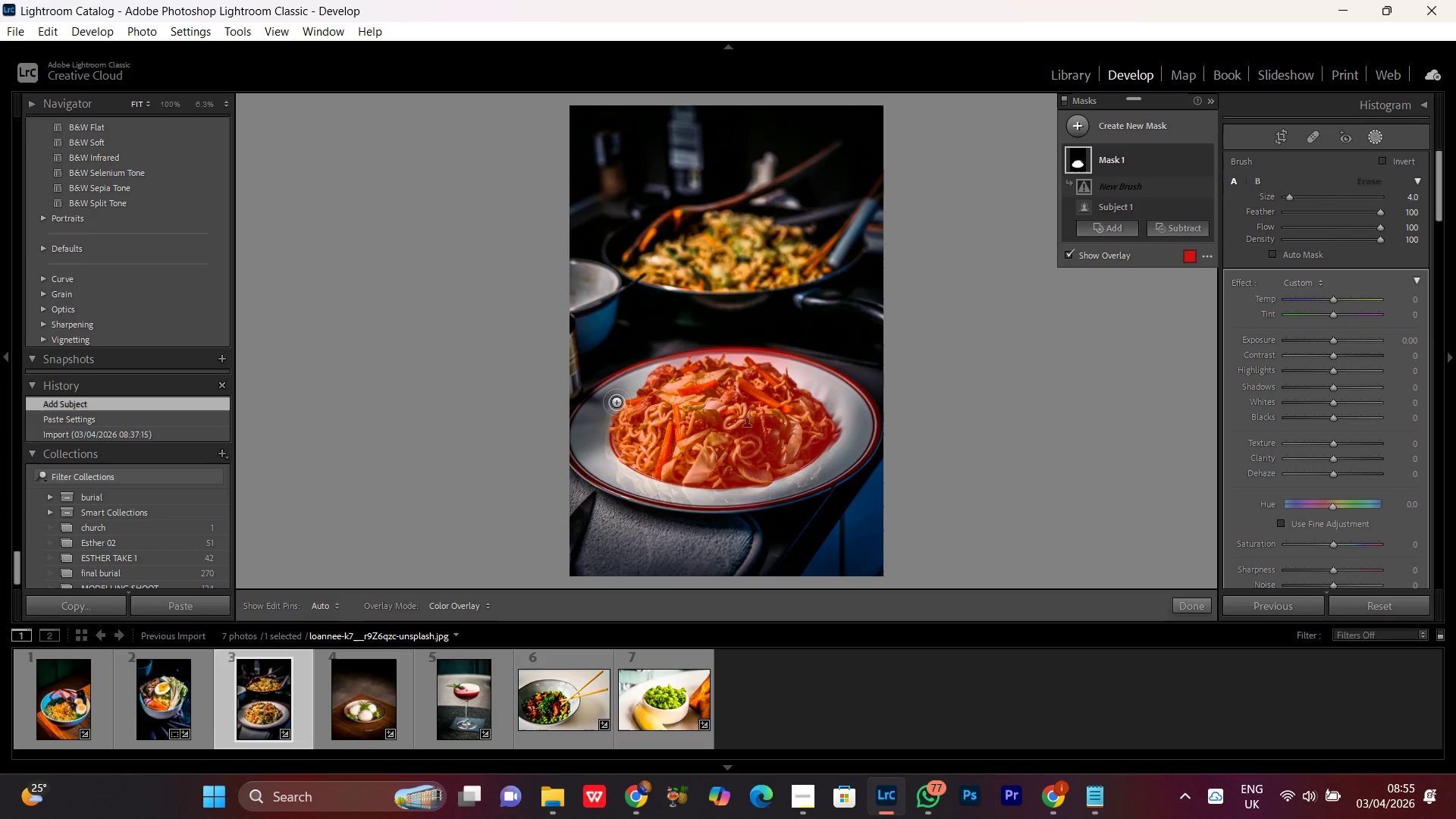 
left_click_drag(start_coordinate=[639, 387], to_coordinate=[612, 422])
 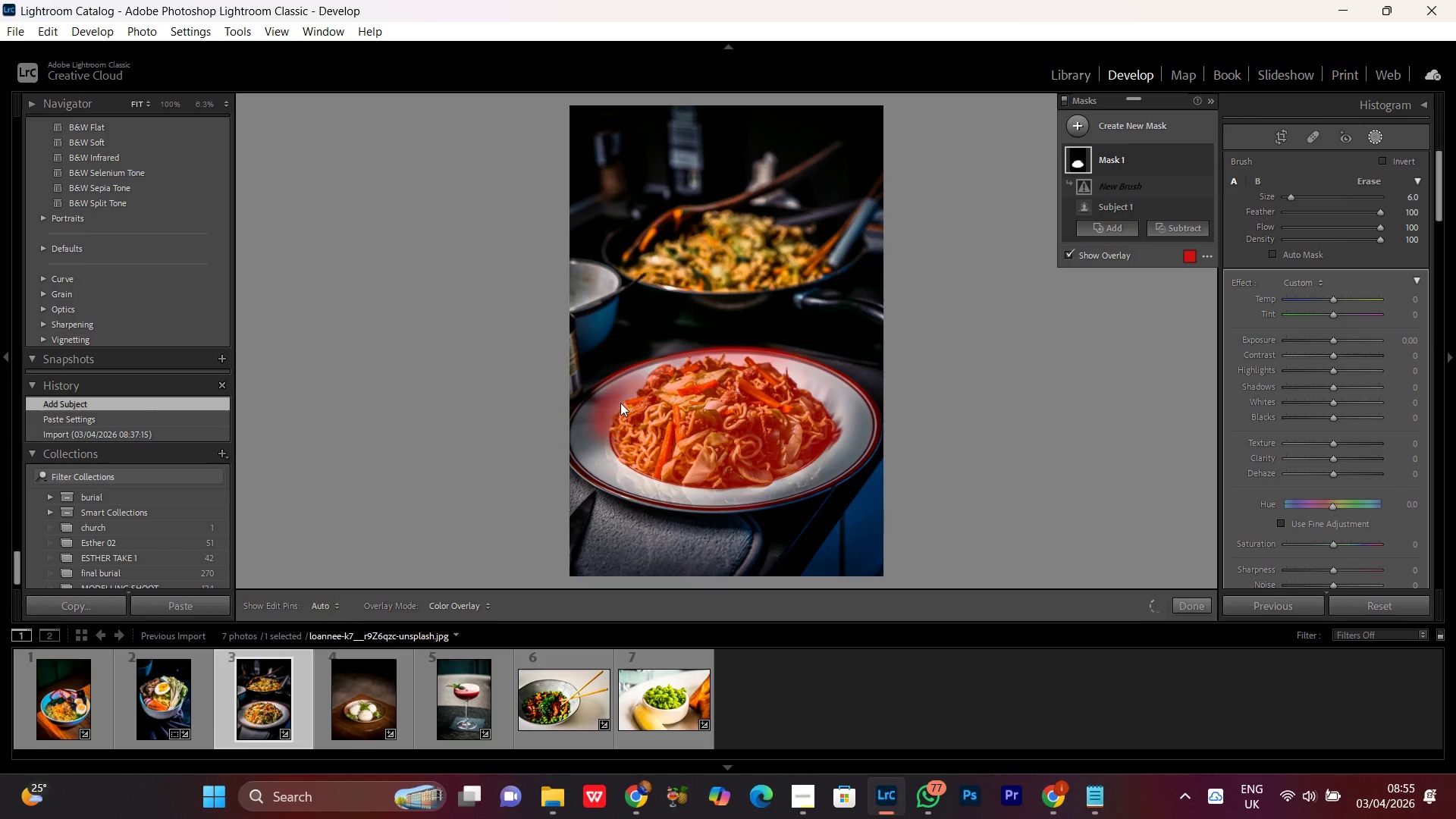 
scroll: coordinate [639, 406], scroll_direction: up, amount: 2.0
 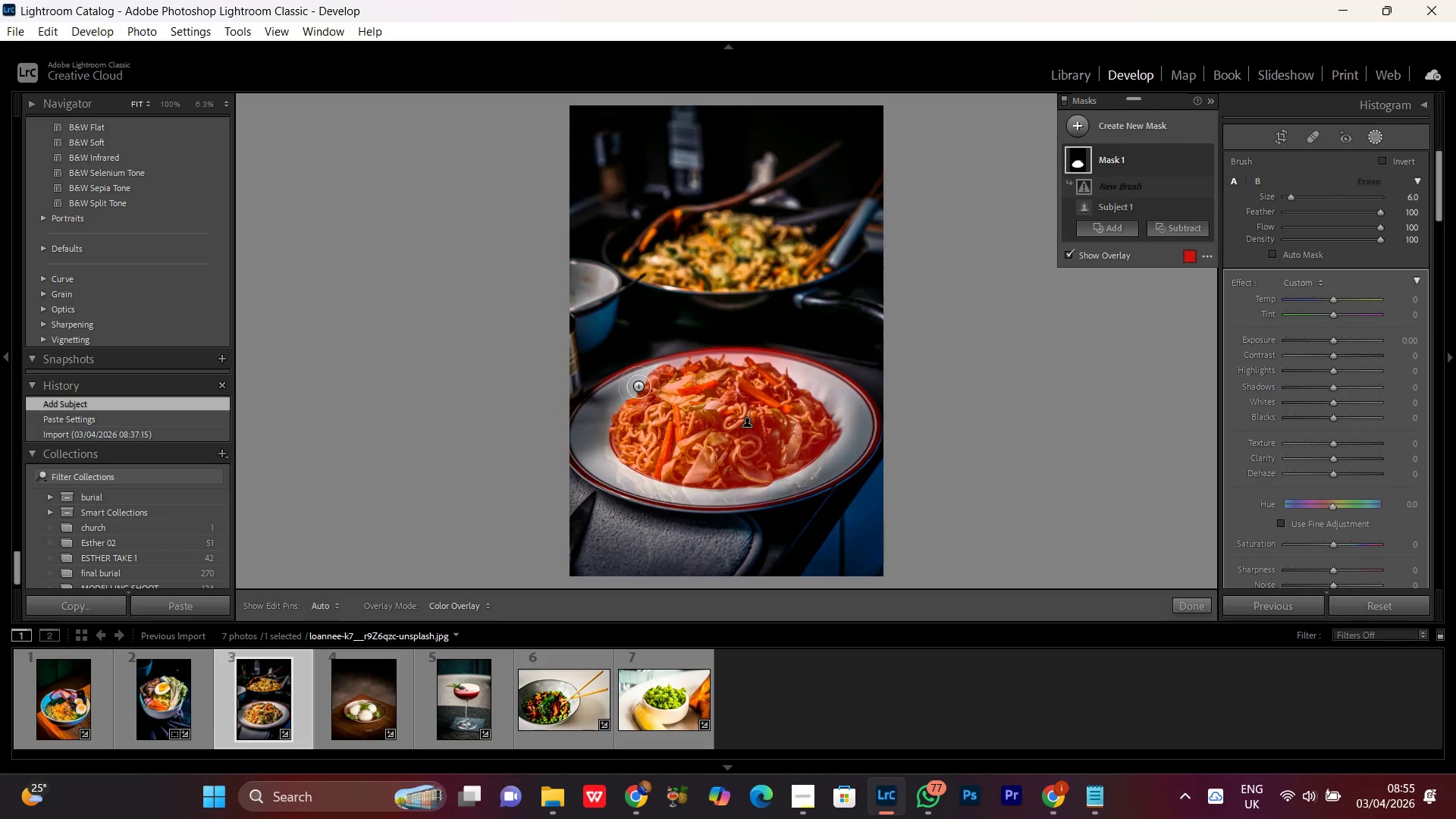 
left_click_drag(start_coordinate=[617, 407], to_coordinate=[752, 484])
 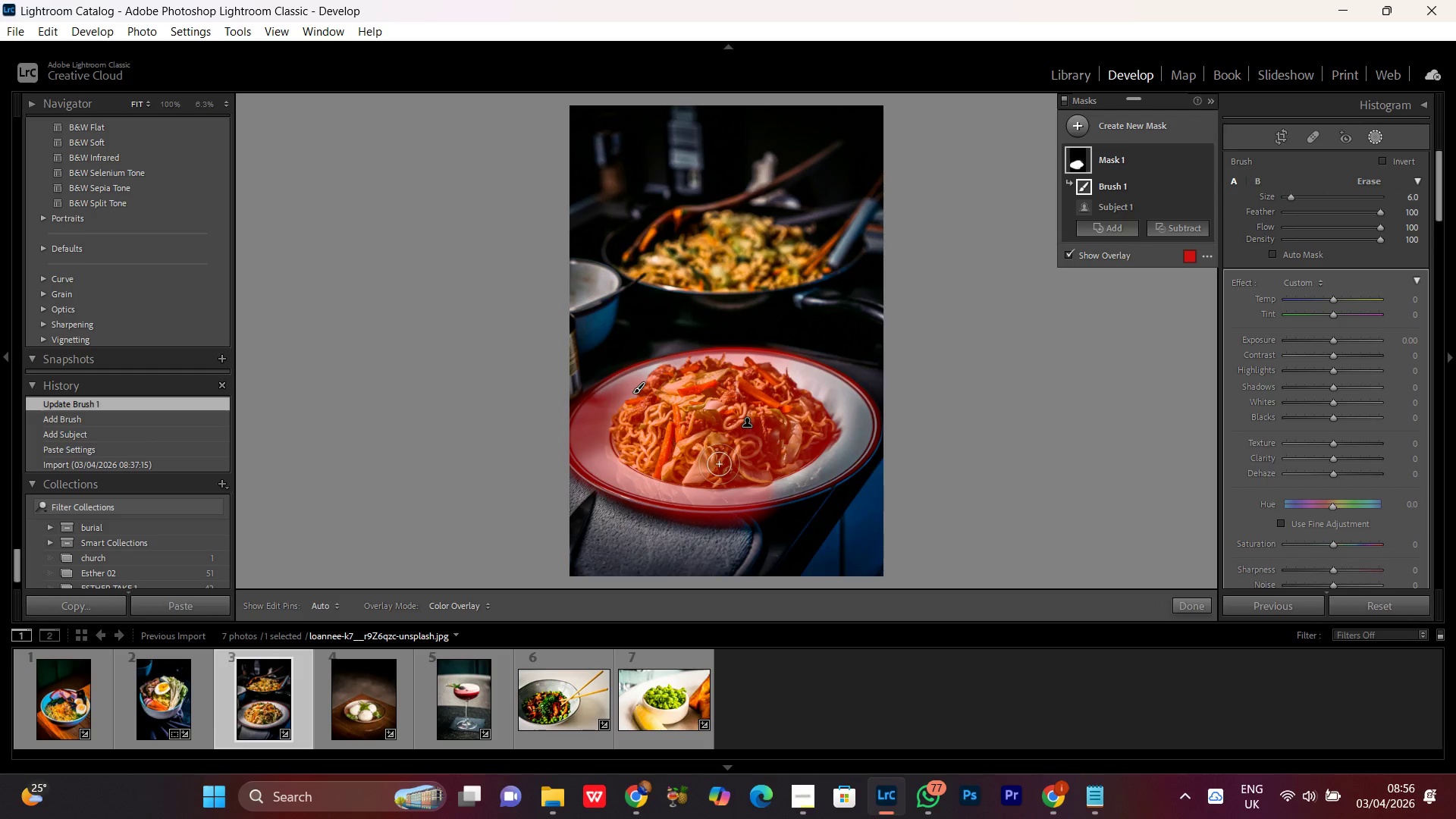 
key(Control+ControlLeft)
 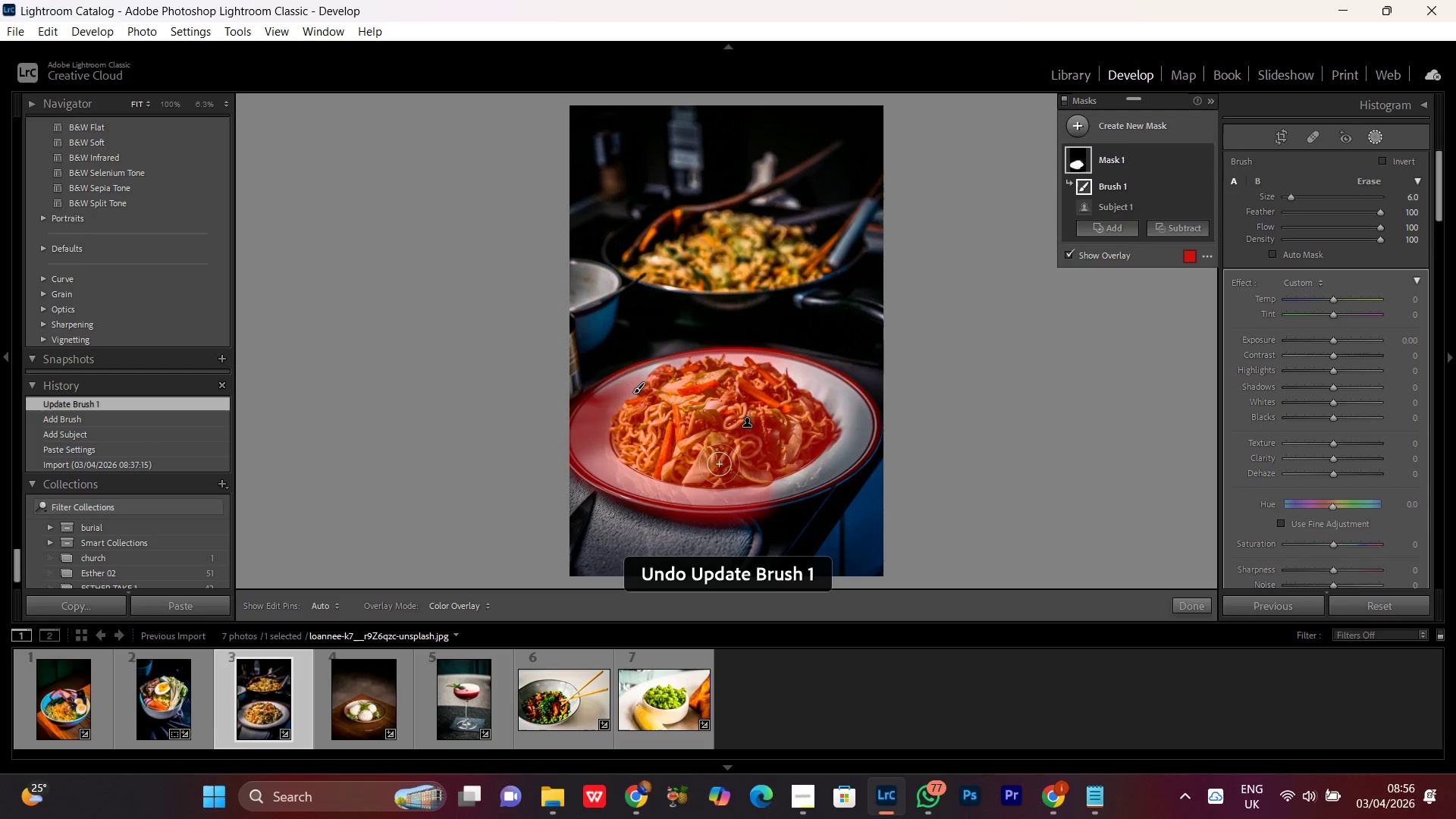 
key(Control+Z)
 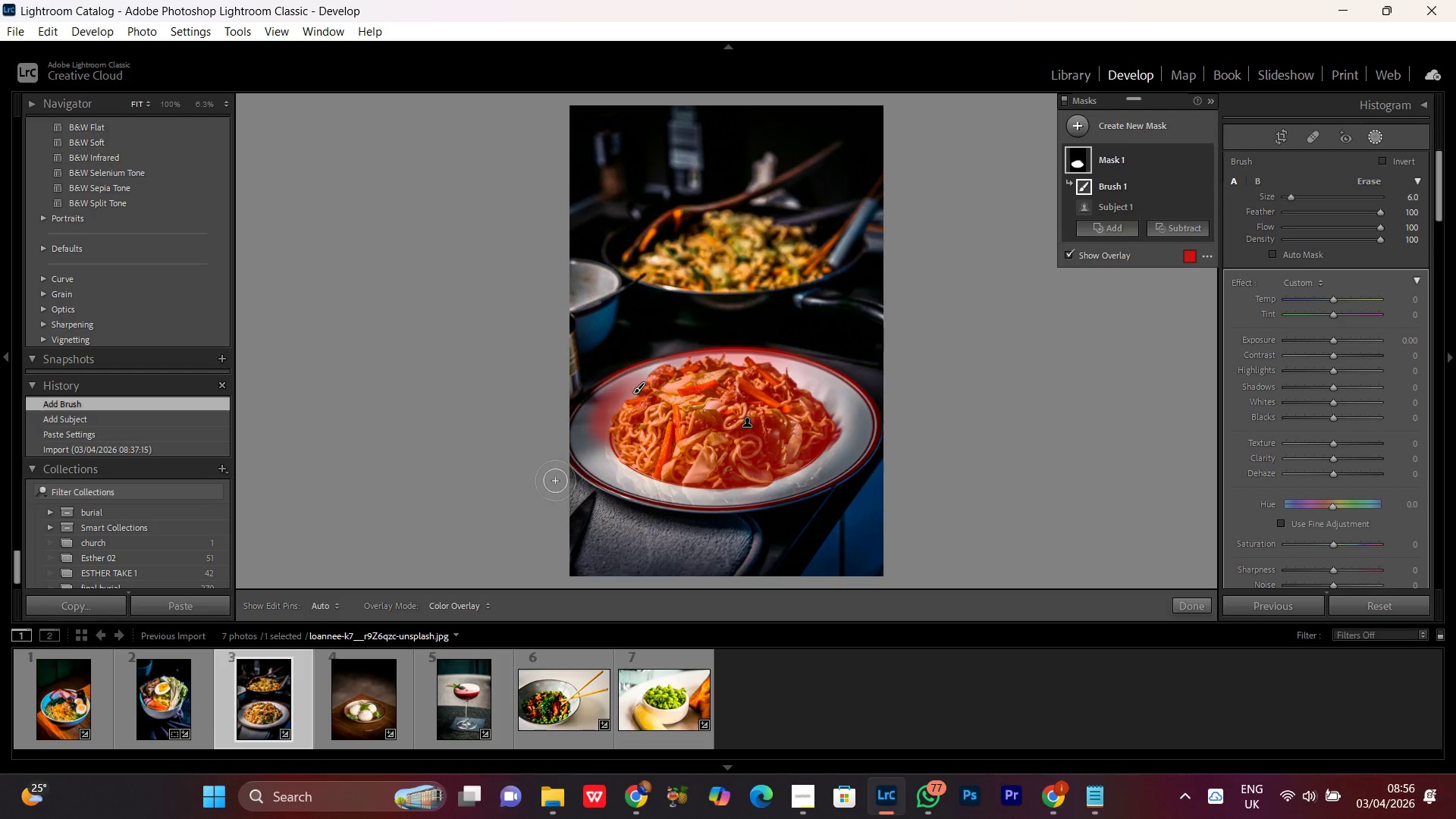 
left_click_drag(start_coordinate=[615, 405], to_coordinate=[701, 472])
 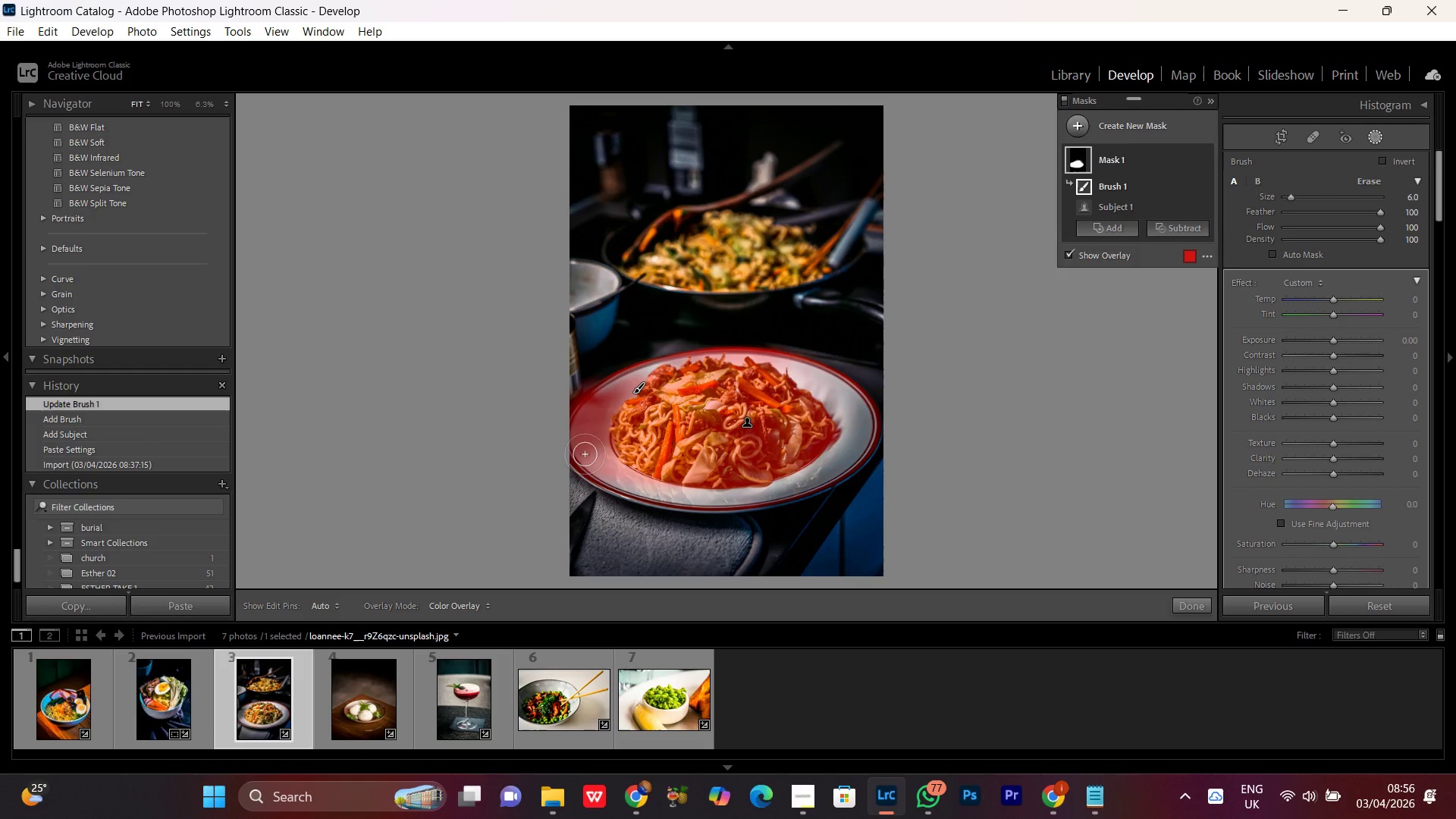 
left_click_drag(start_coordinate=[585, 447], to_coordinate=[785, 430])
 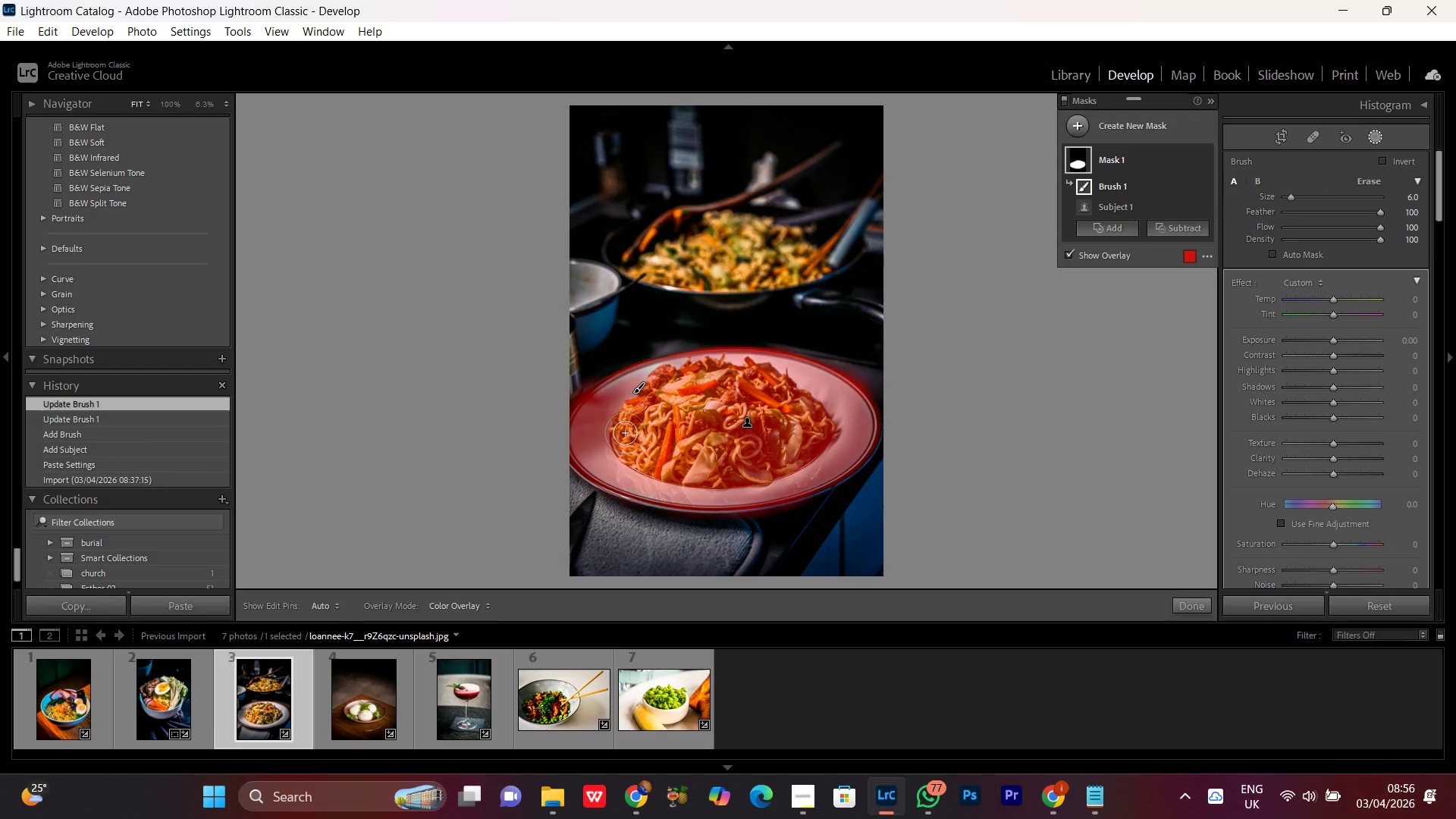 
scroll: coordinate [625, 433], scroll_direction: down, amount: 3.0
 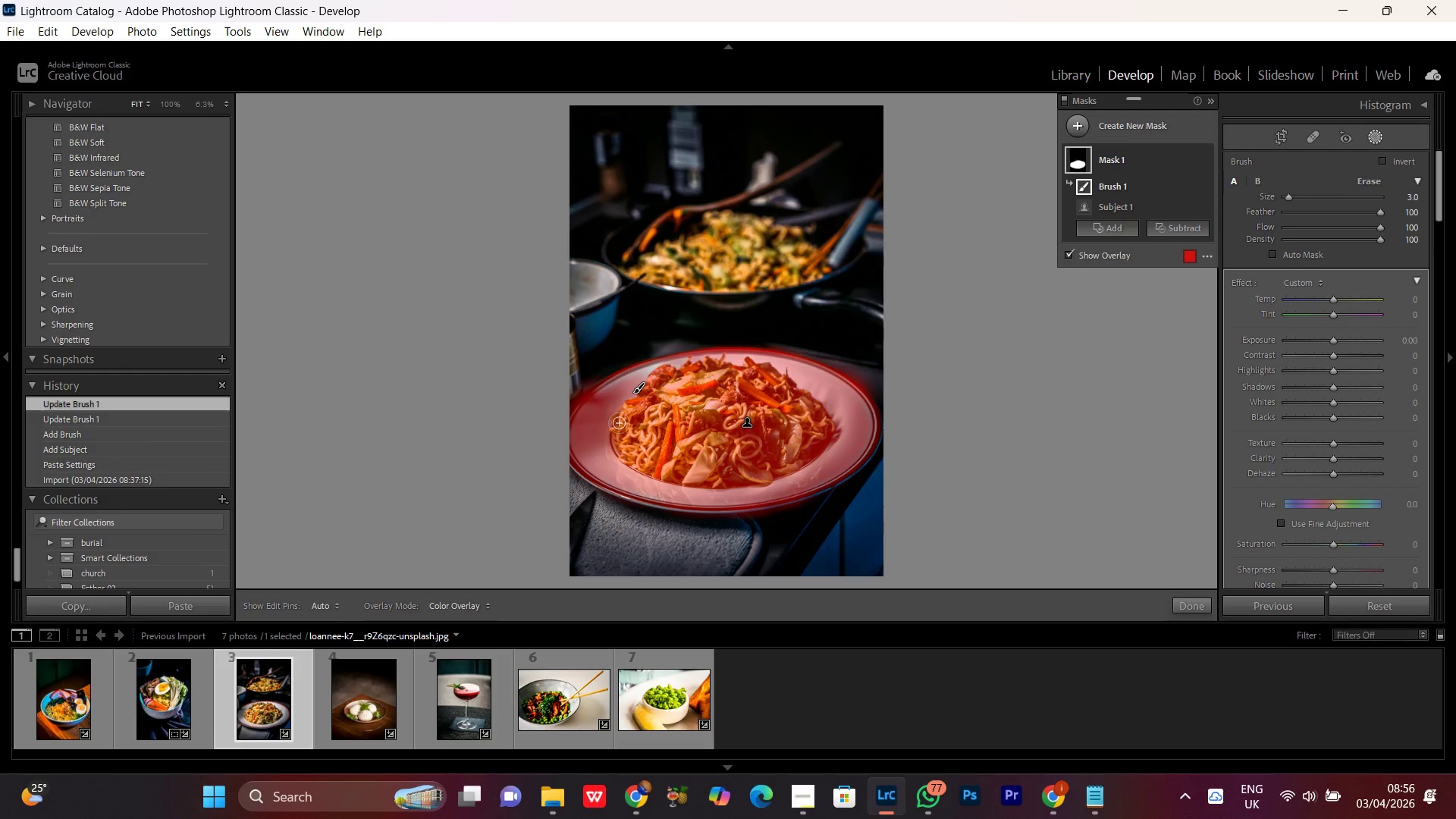 
scroll: coordinate [615, 421], scroll_direction: up, amount: 1.0
 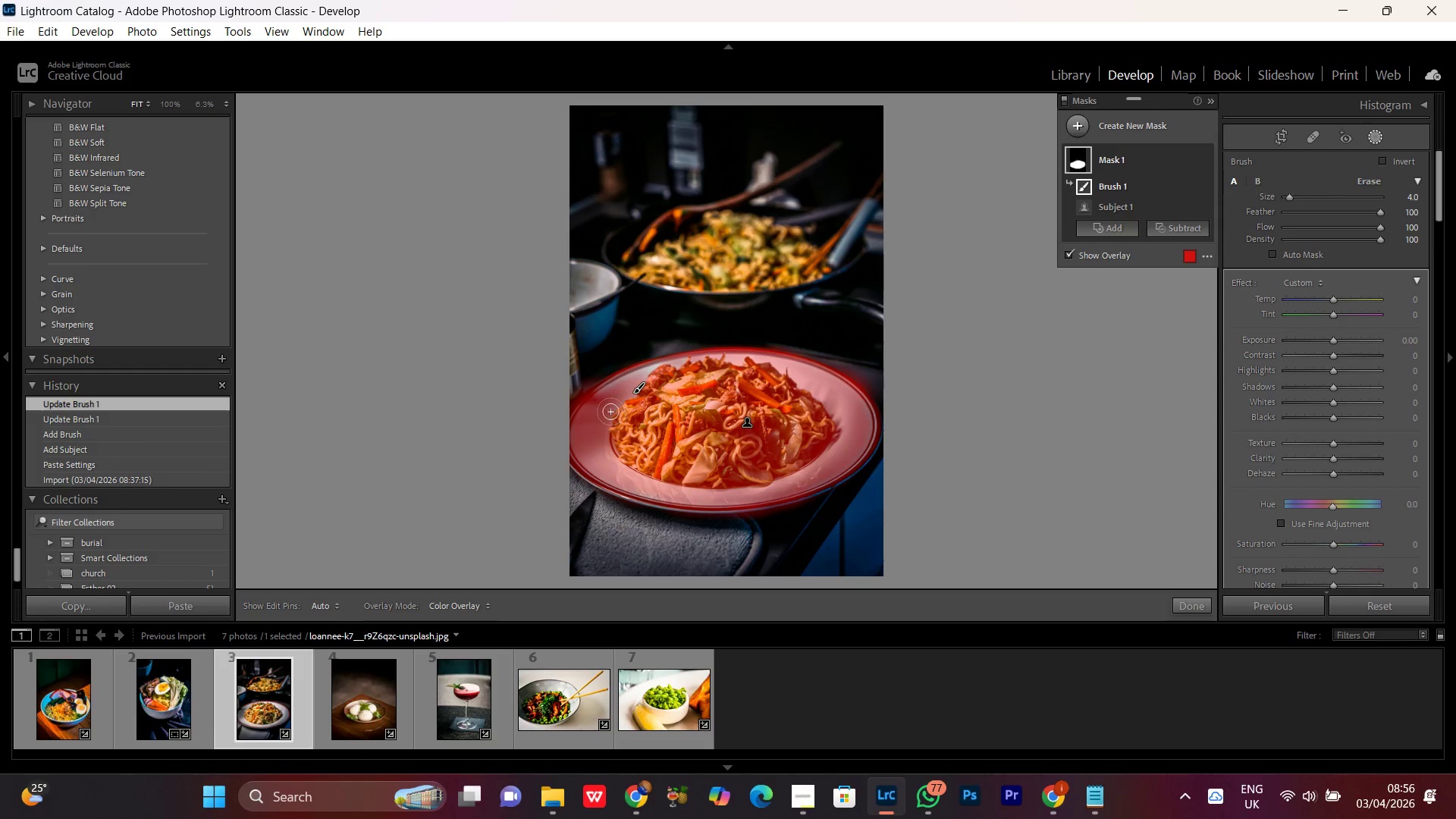 
left_click_drag(start_coordinate=[610, 411], to_coordinate=[739, 364])
 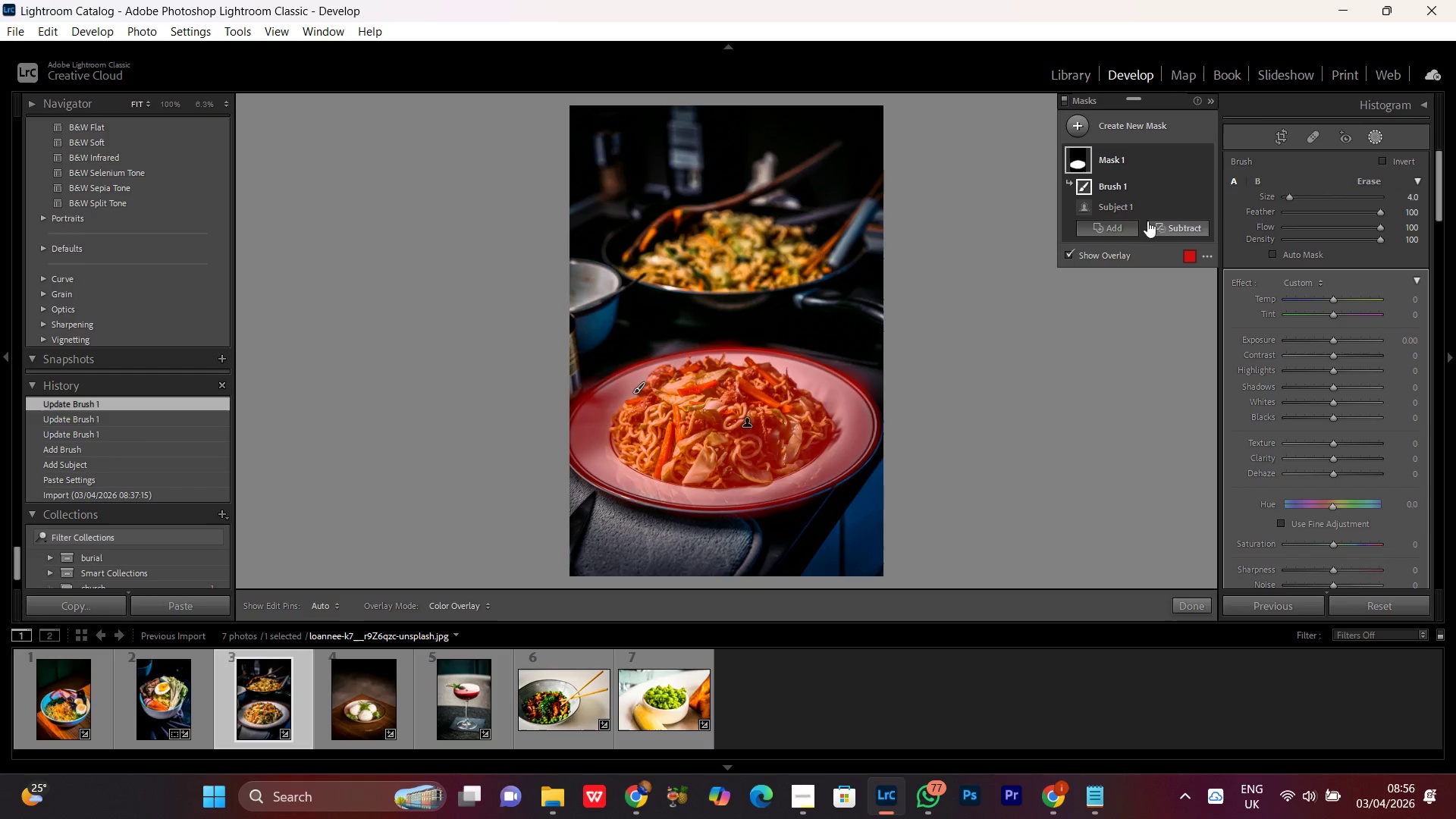 
left_click([1172, 218])
 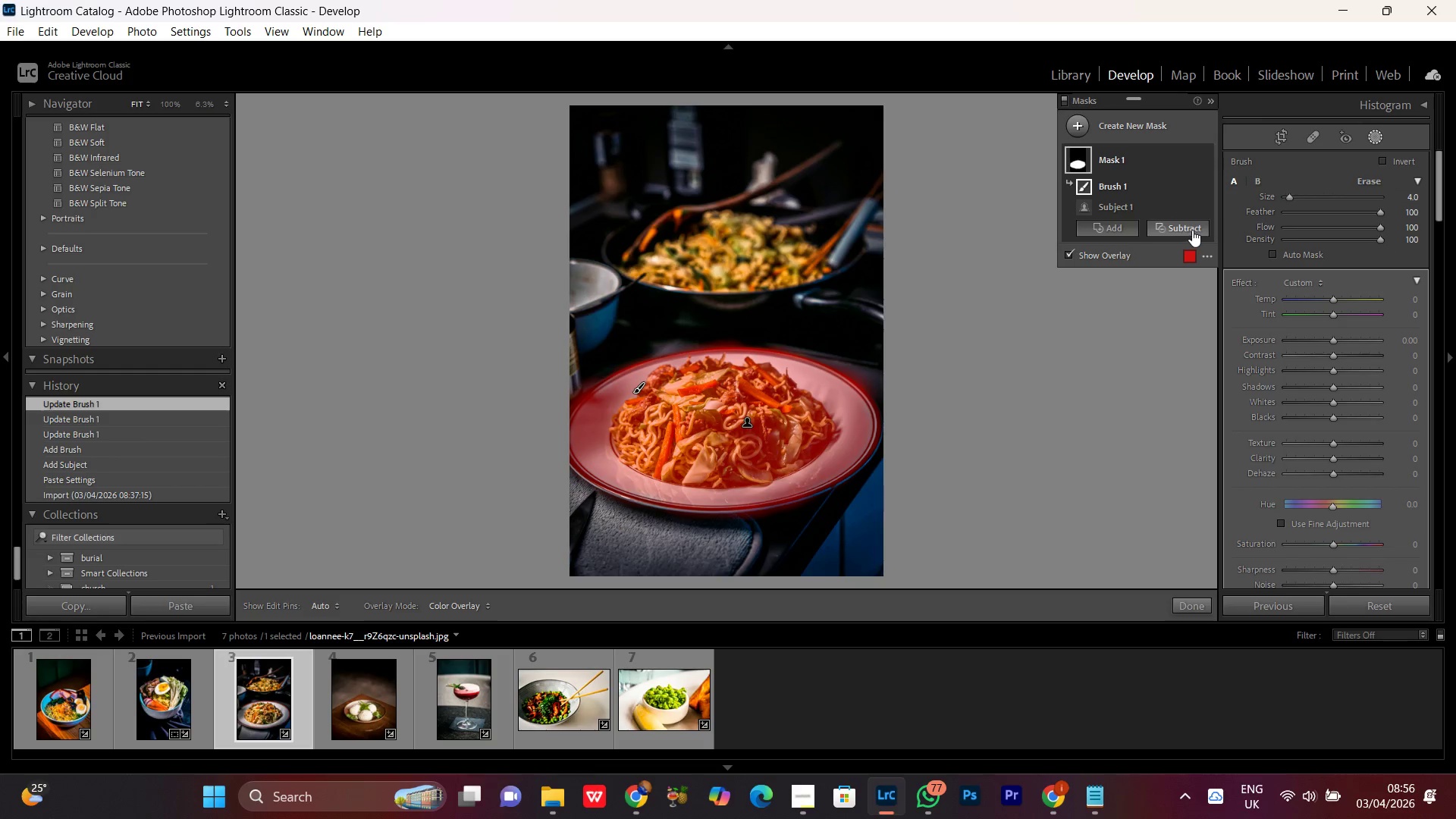 
left_click([1192, 228])
 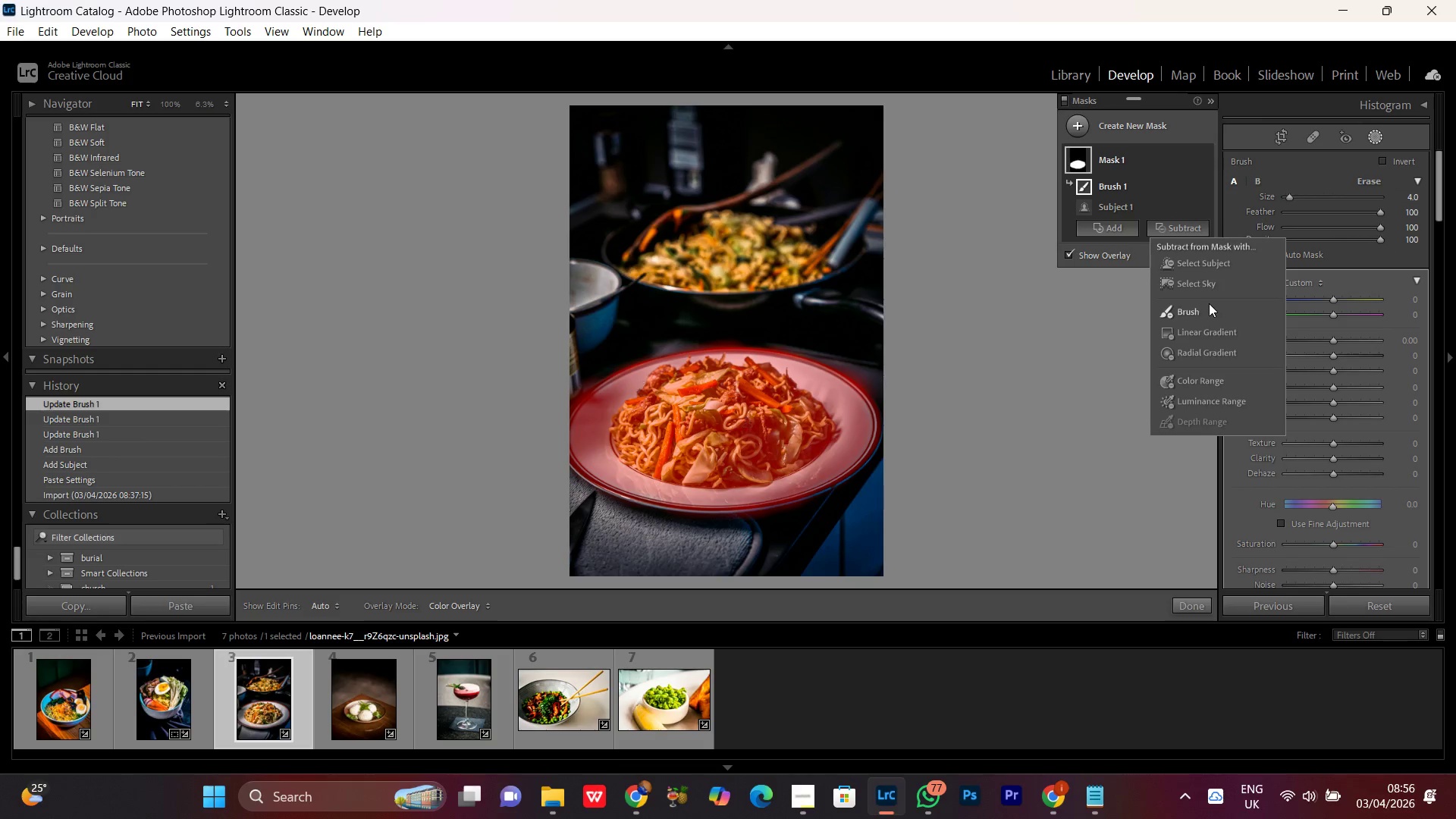 
left_click([1203, 312])
 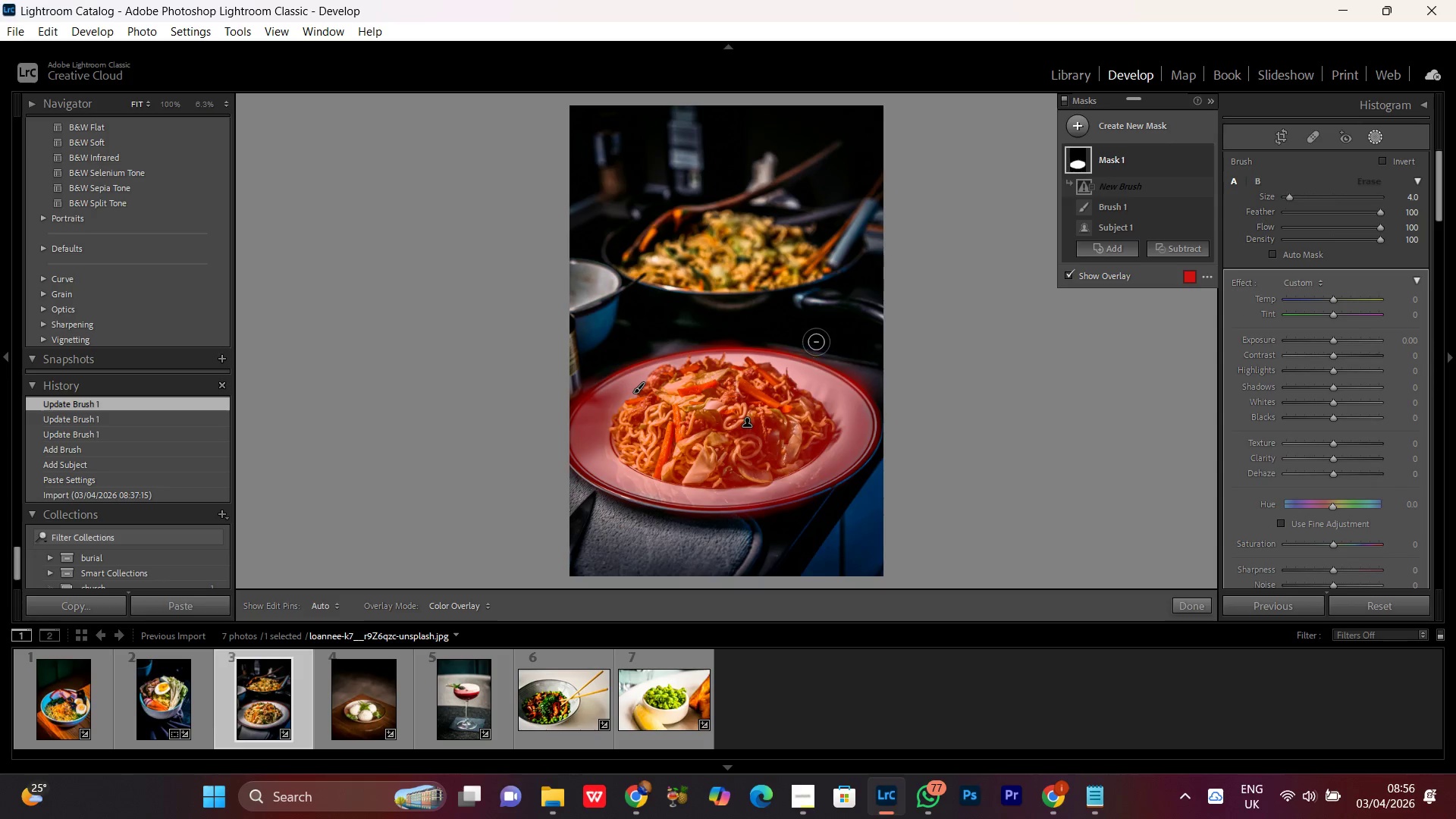 
left_click_drag(start_coordinate=[810, 331], to_coordinate=[699, 337])
 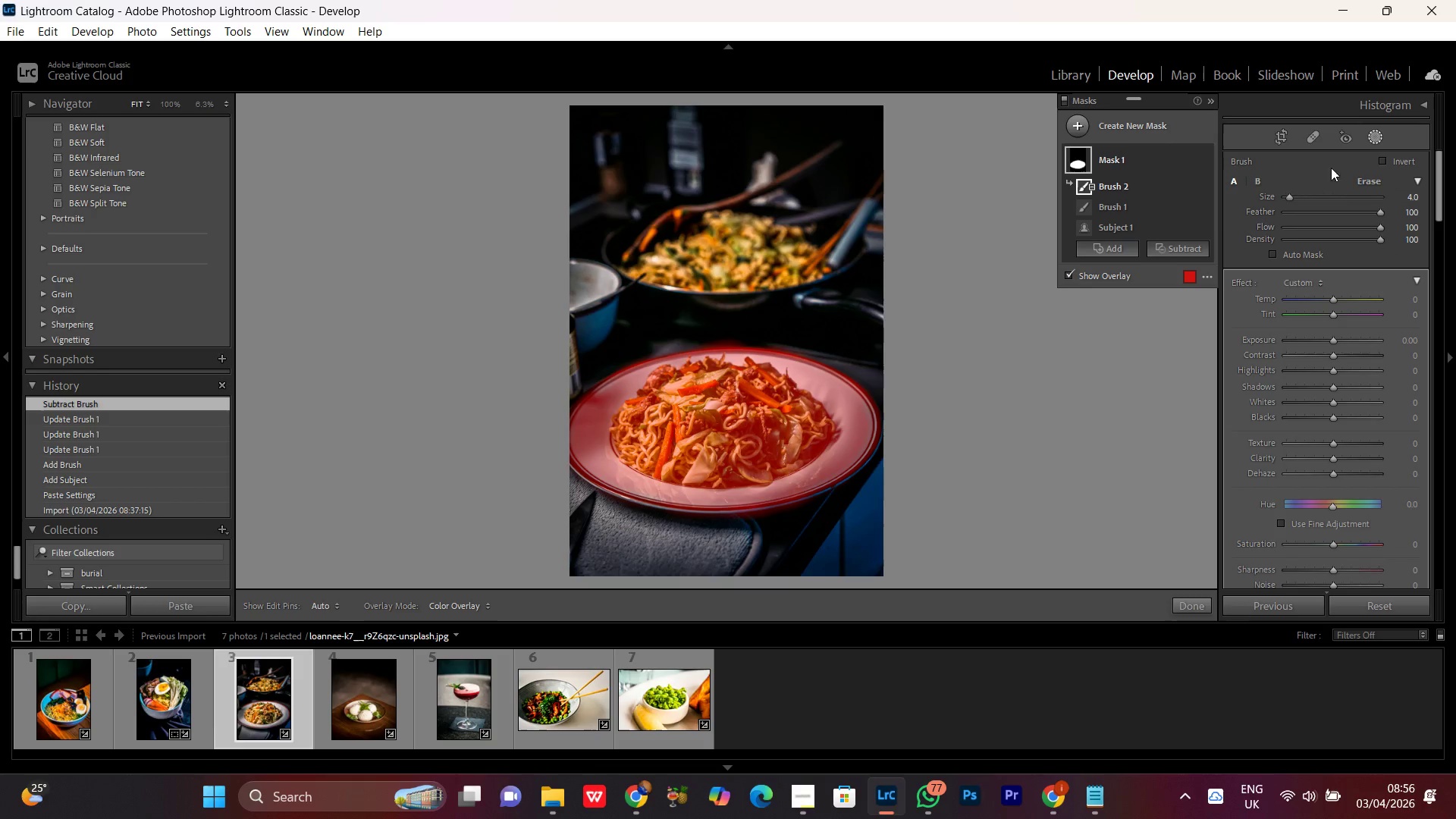 
left_click([1136, 156])
 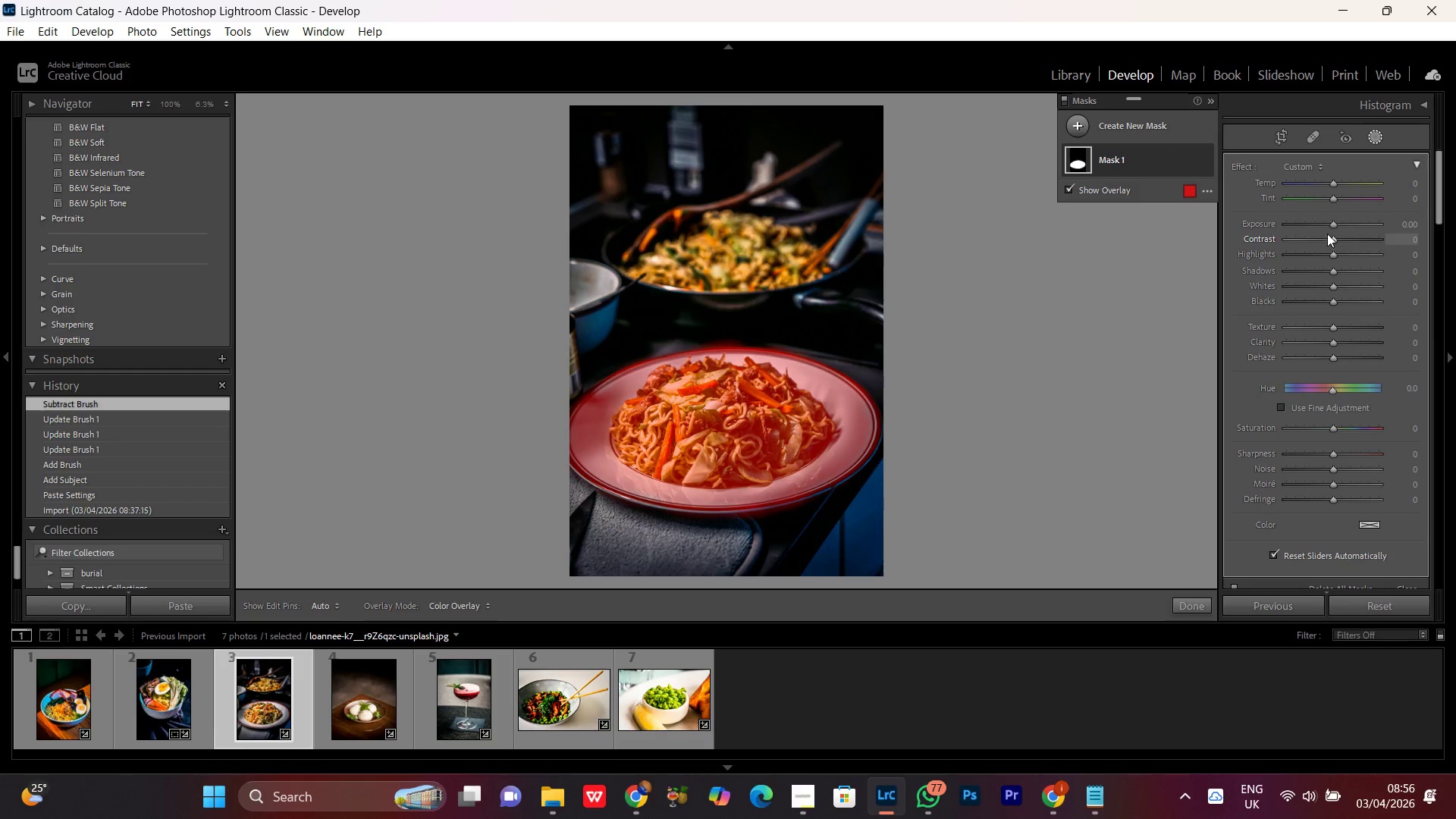 
left_click([1332, 224])
 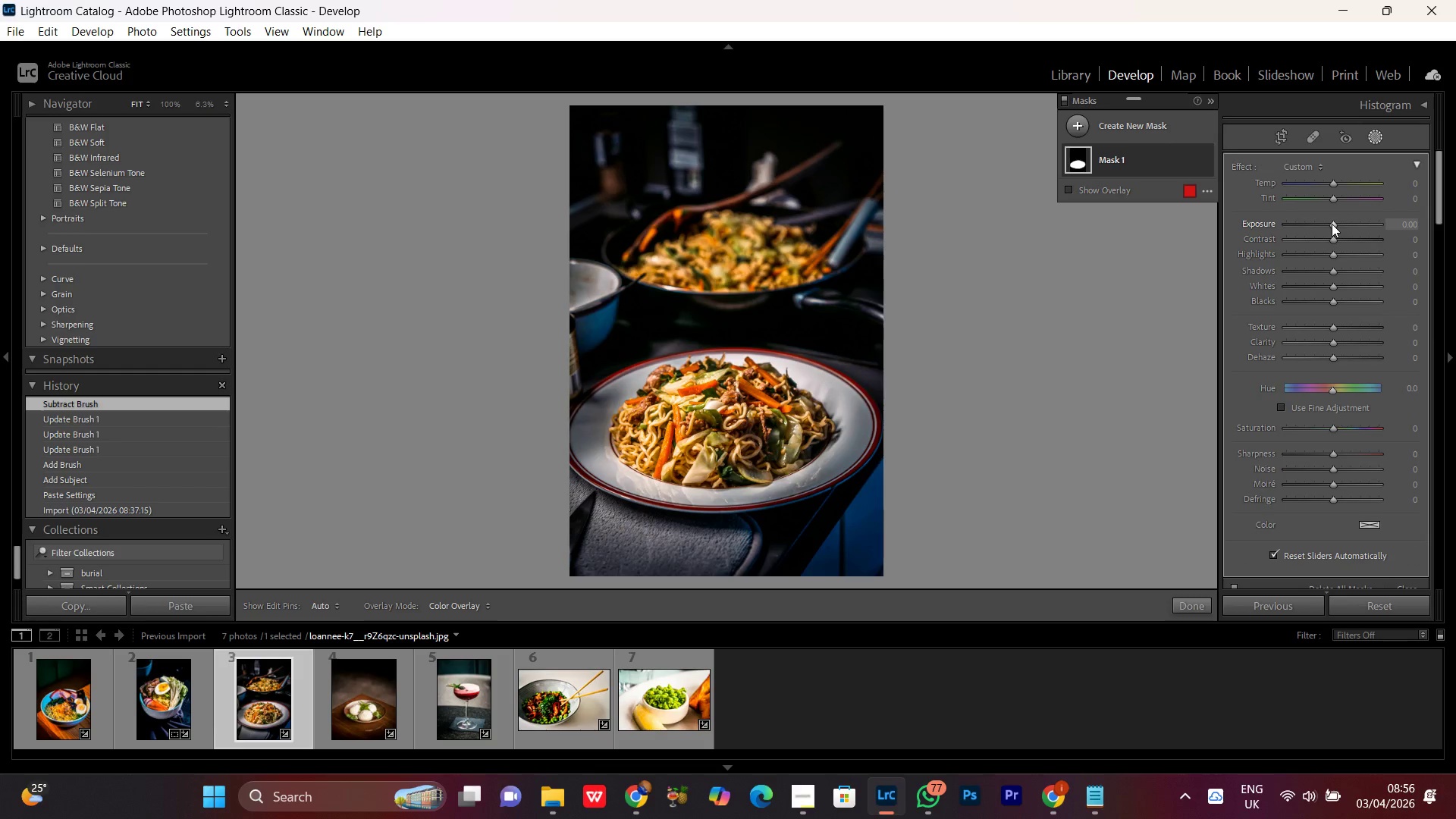 
scroll: coordinate [1332, 224], scroll_direction: up, amount: 3.0
 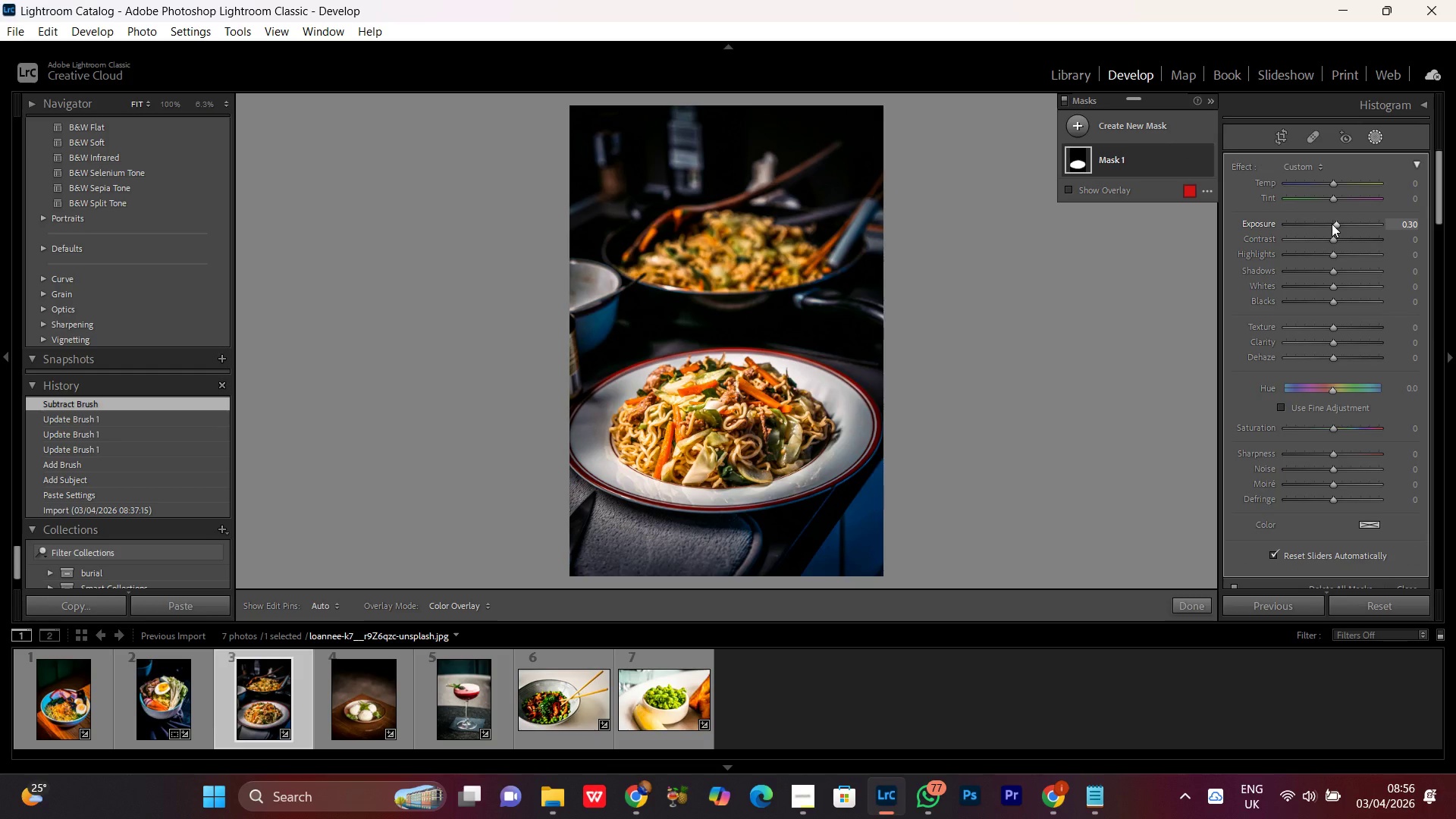 
wait(8.46)
 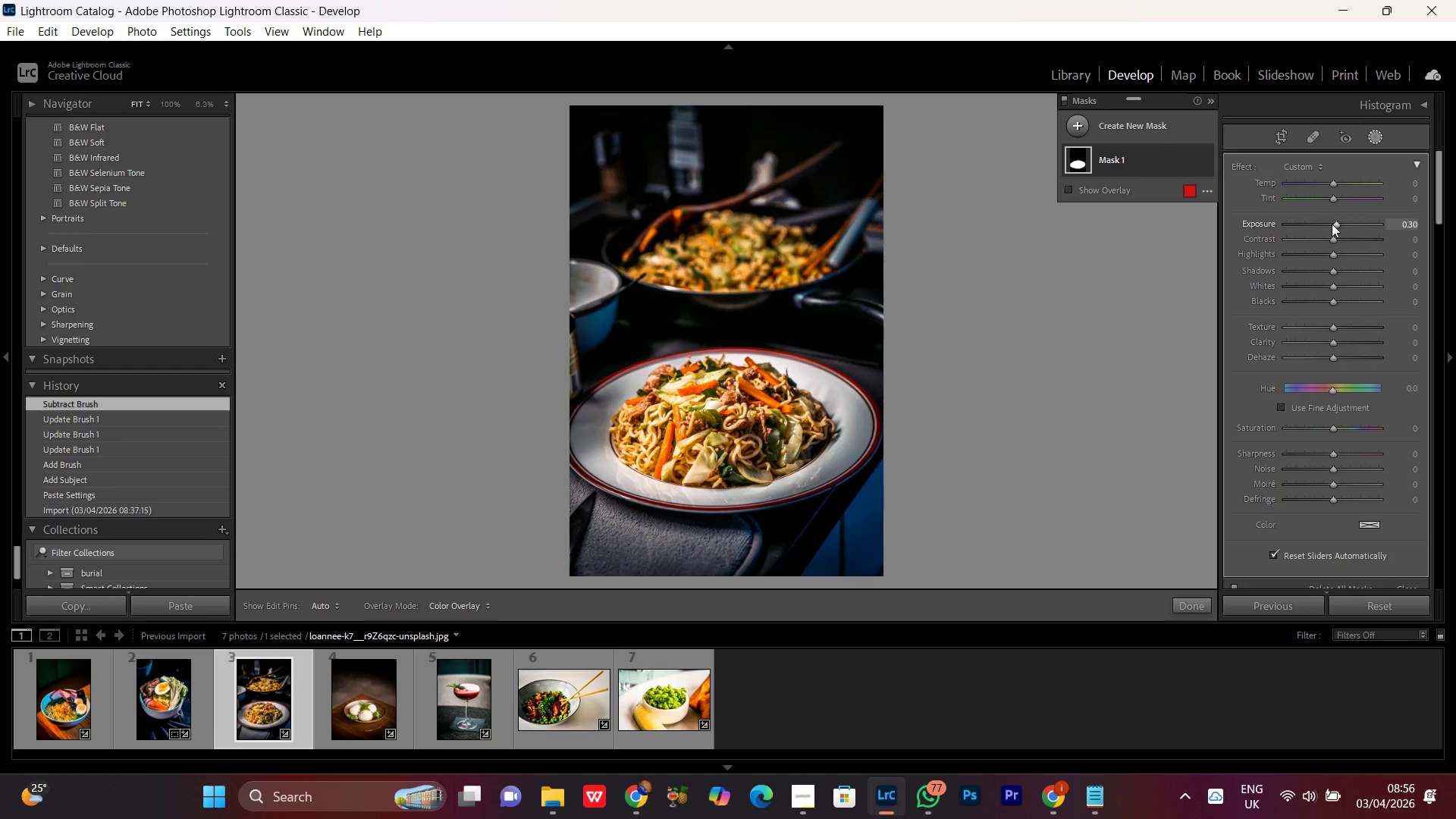 
left_click([1334, 182])
 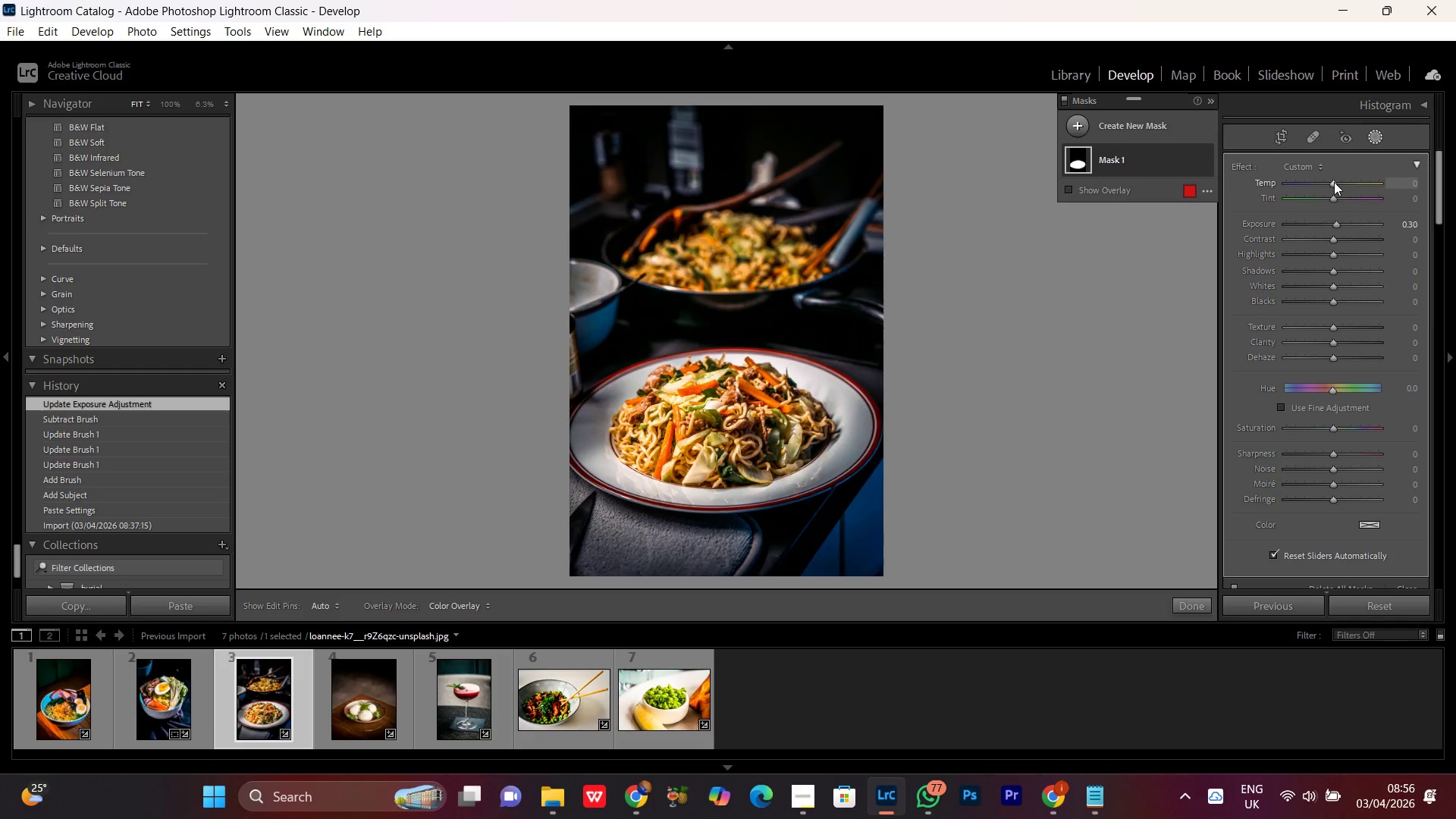 
scroll: coordinate [1334, 182], scroll_direction: down, amount: 7.0
 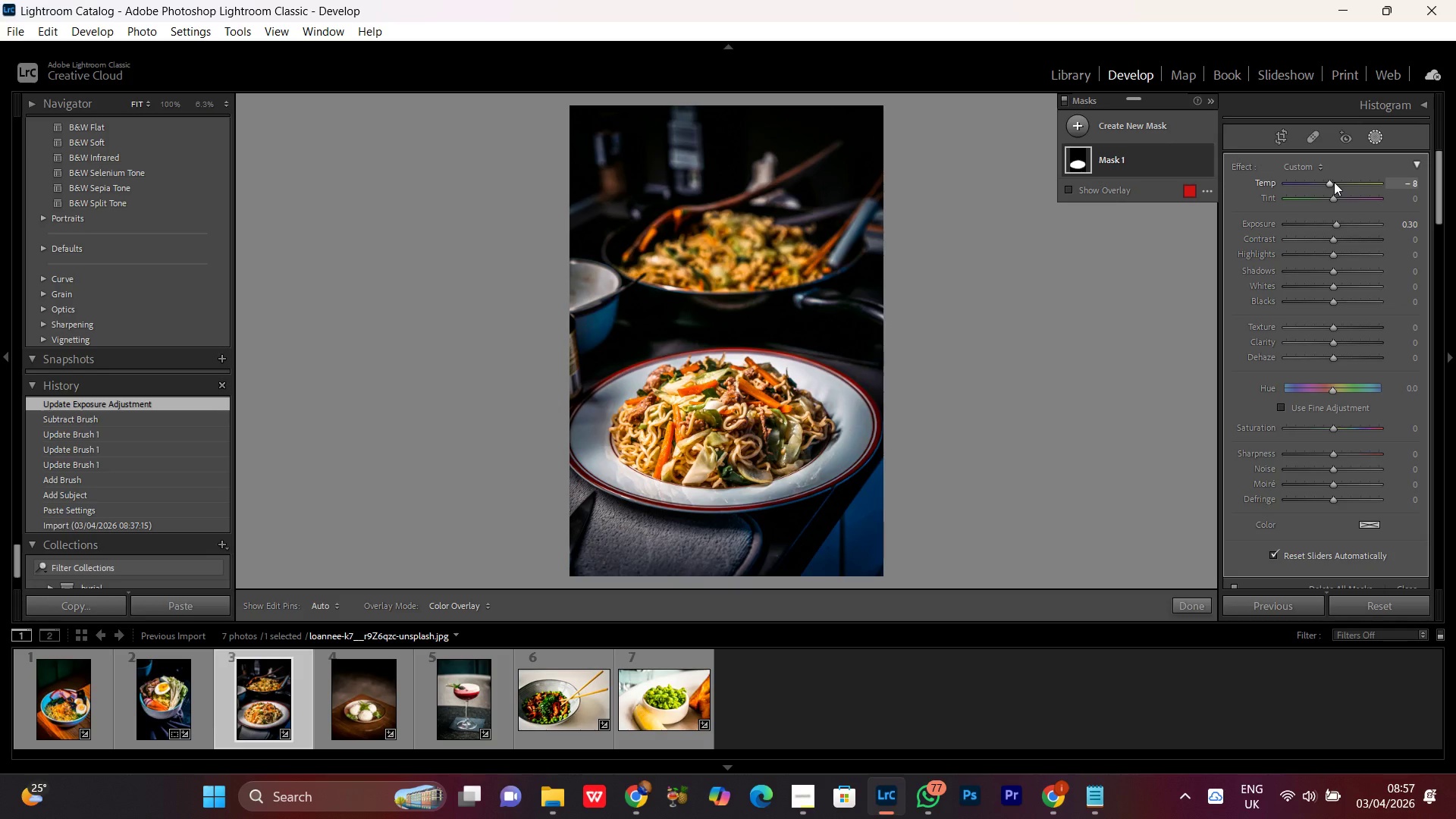 
scroll: coordinate [1334, 182], scroll_direction: up, amount: 17.0
 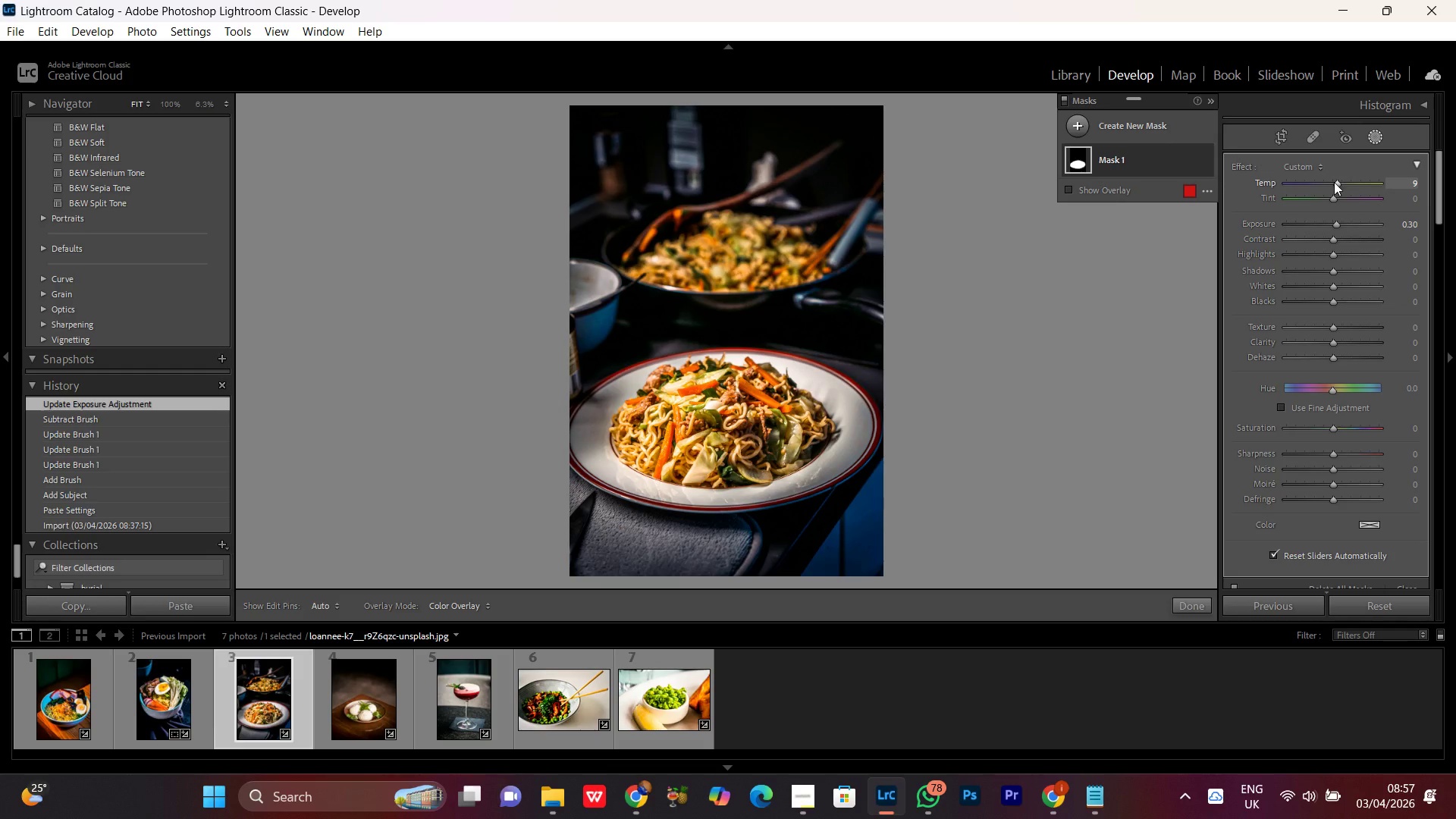 
scroll: coordinate [1334, 182], scroll_direction: down, amount: 4.0
 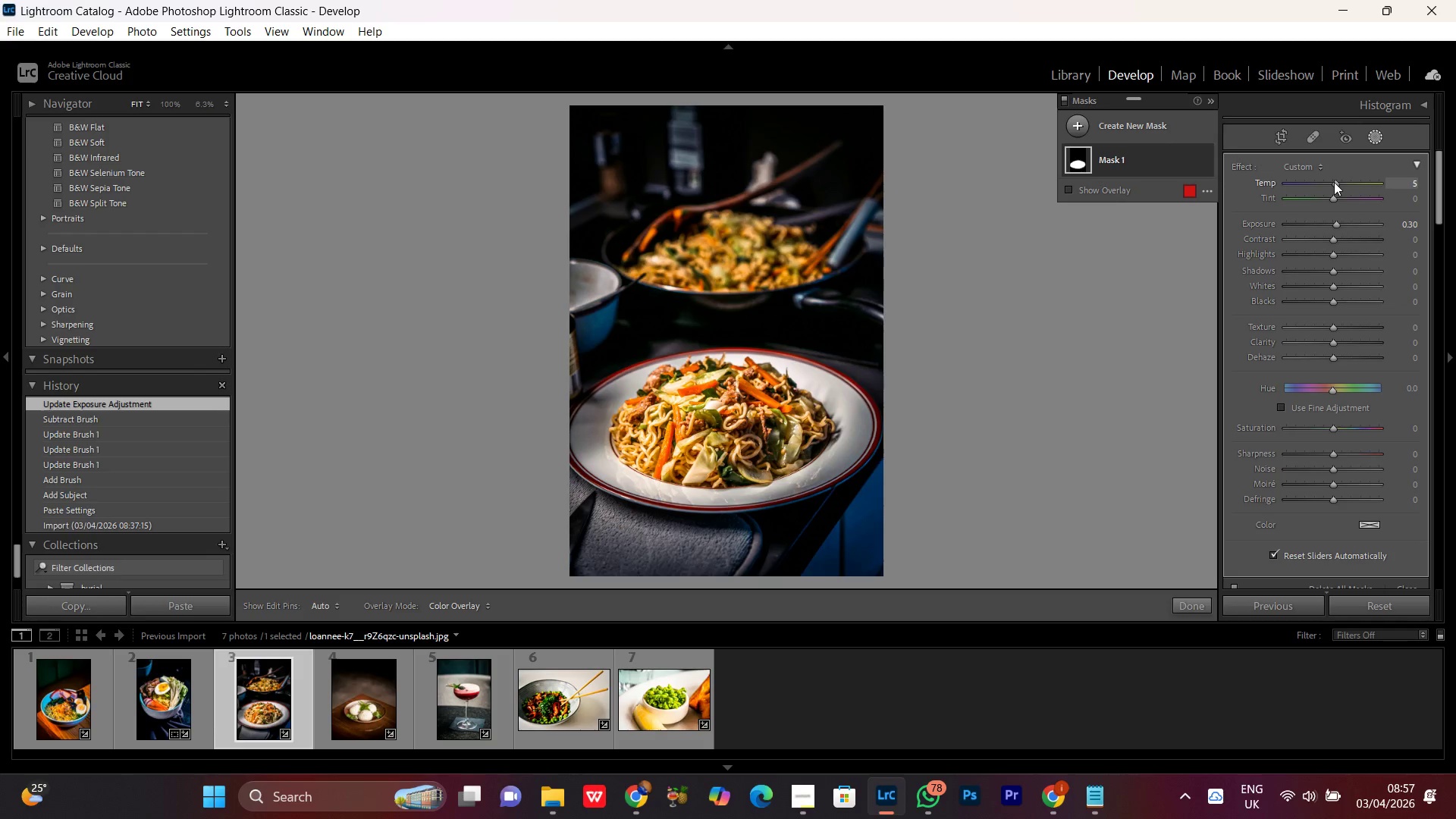 
double_click([1334, 182])
 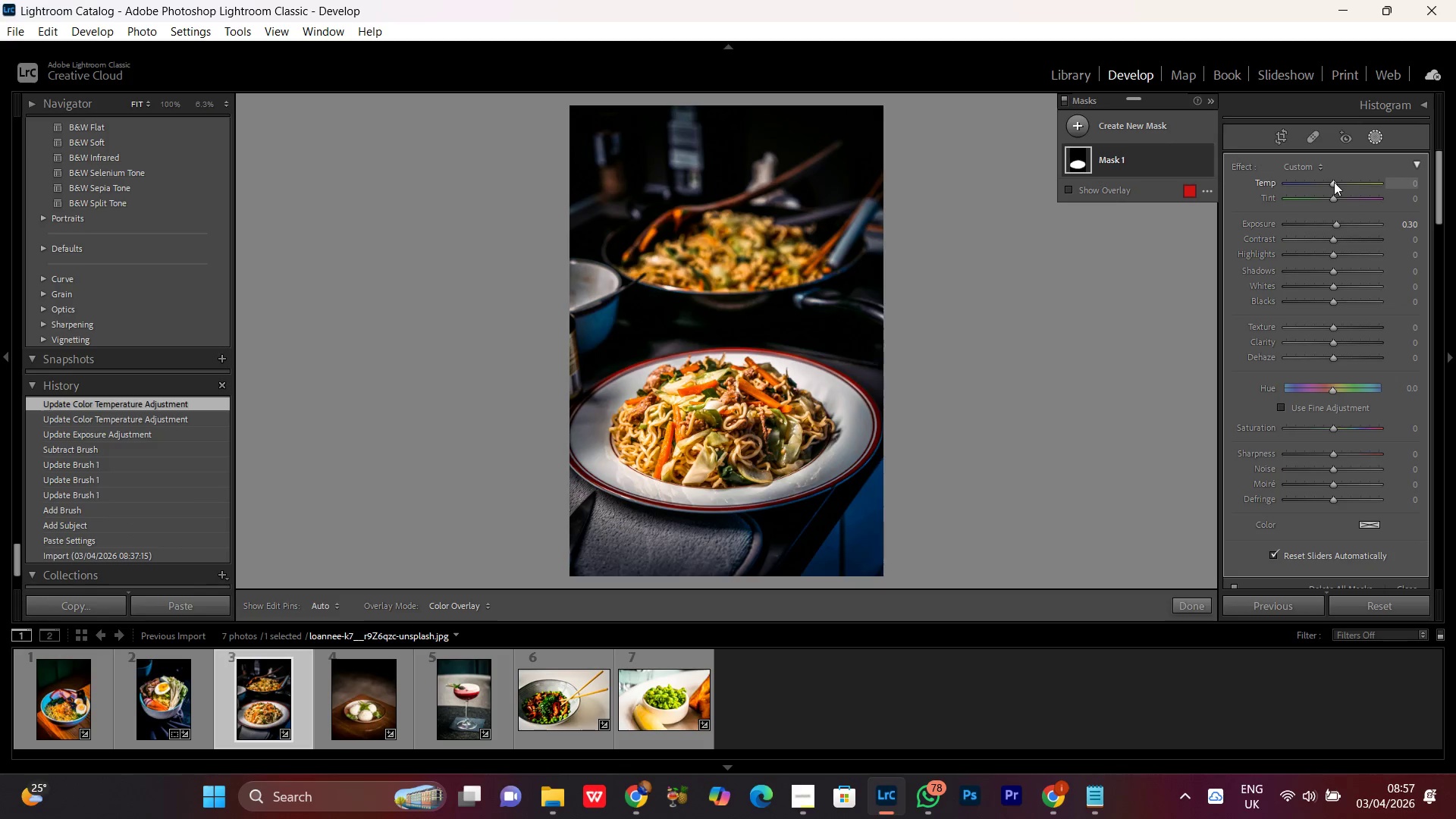 
scroll: coordinate [1334, 182], scroll_direction: down, amount: 13.0
 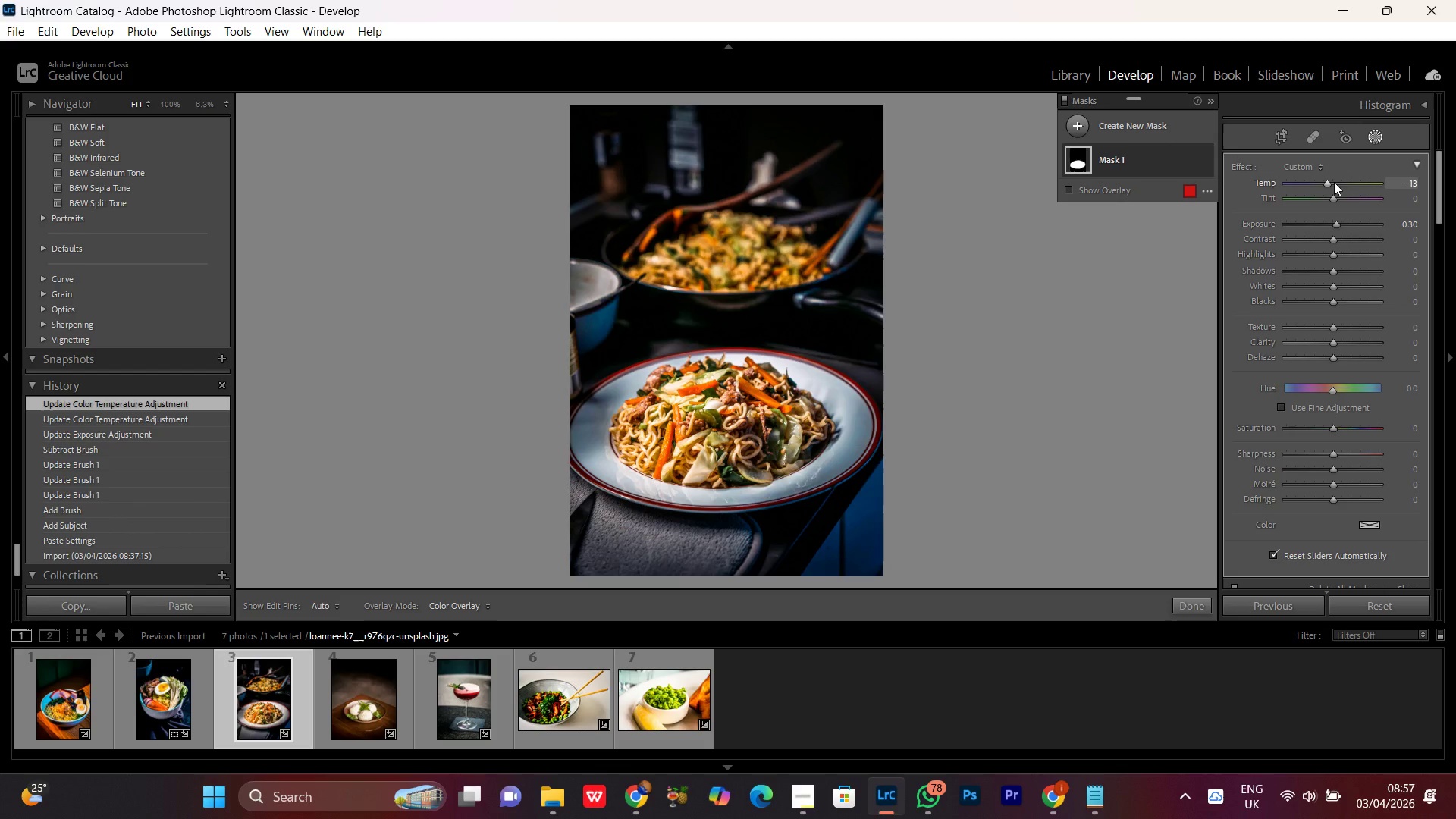 
scroll: coordinate [1334, 182], scroll_direction: up, amount: 1.0
 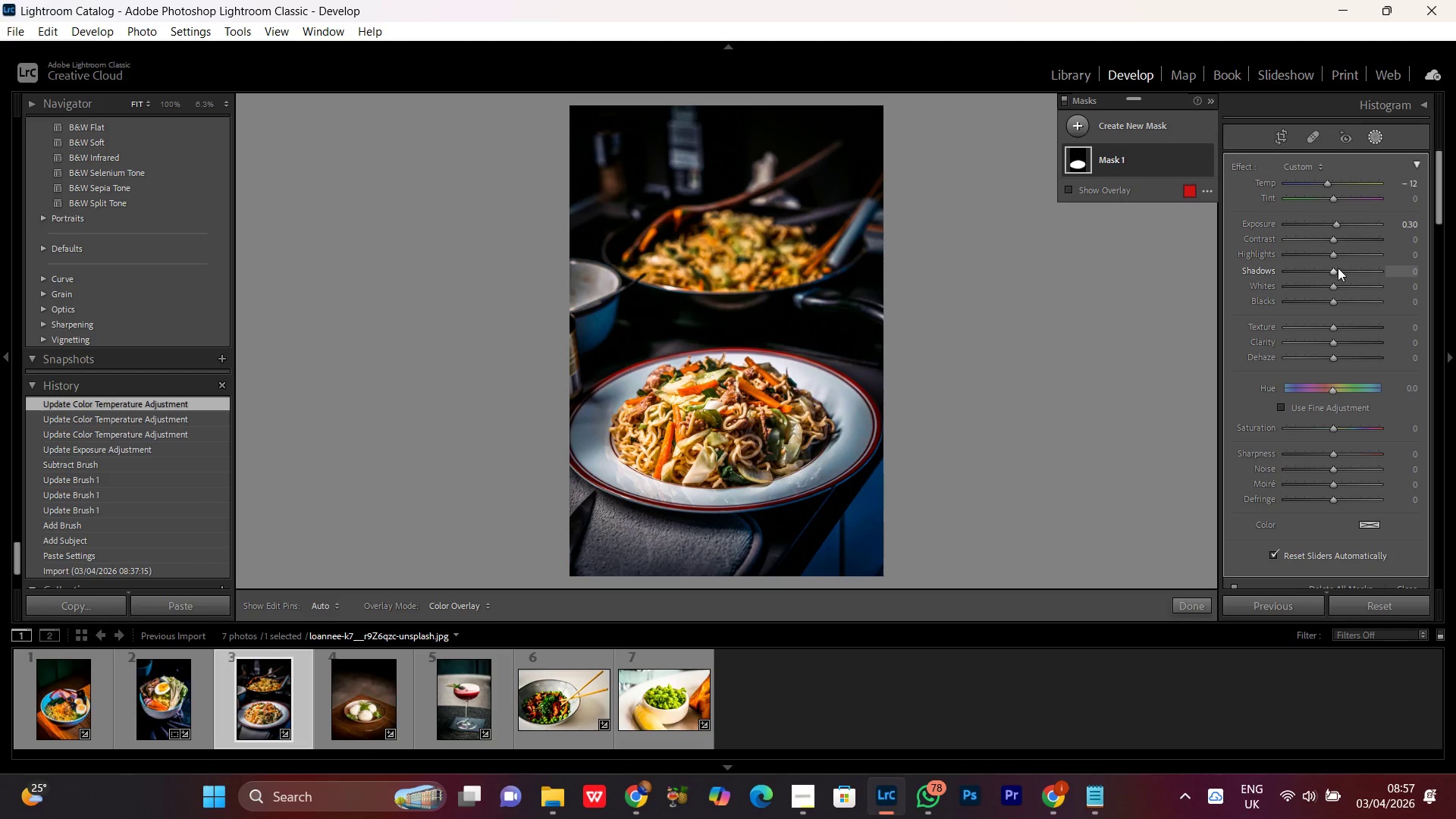 
left_click([1330, 253])
 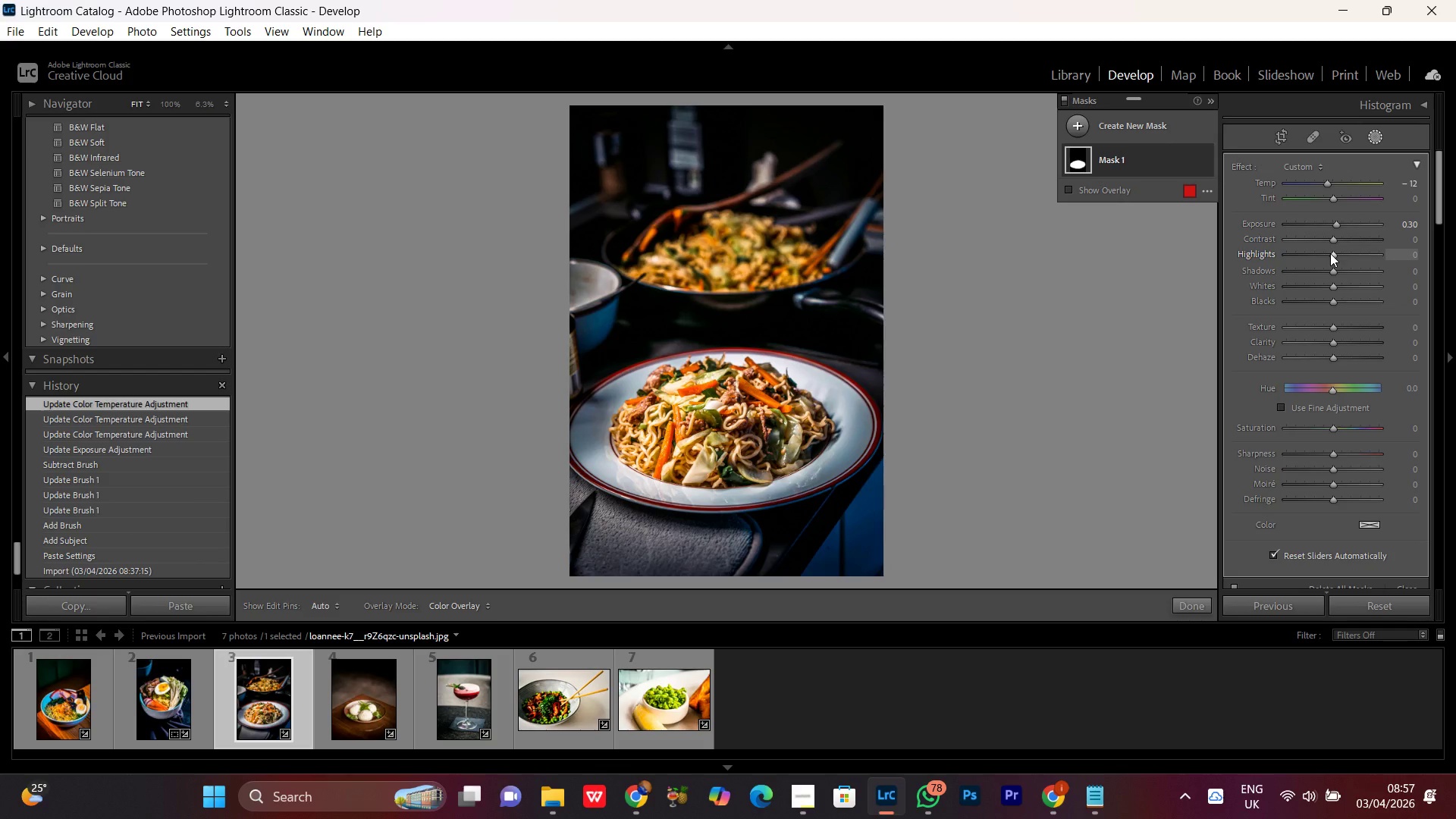 
wait(8.08)
 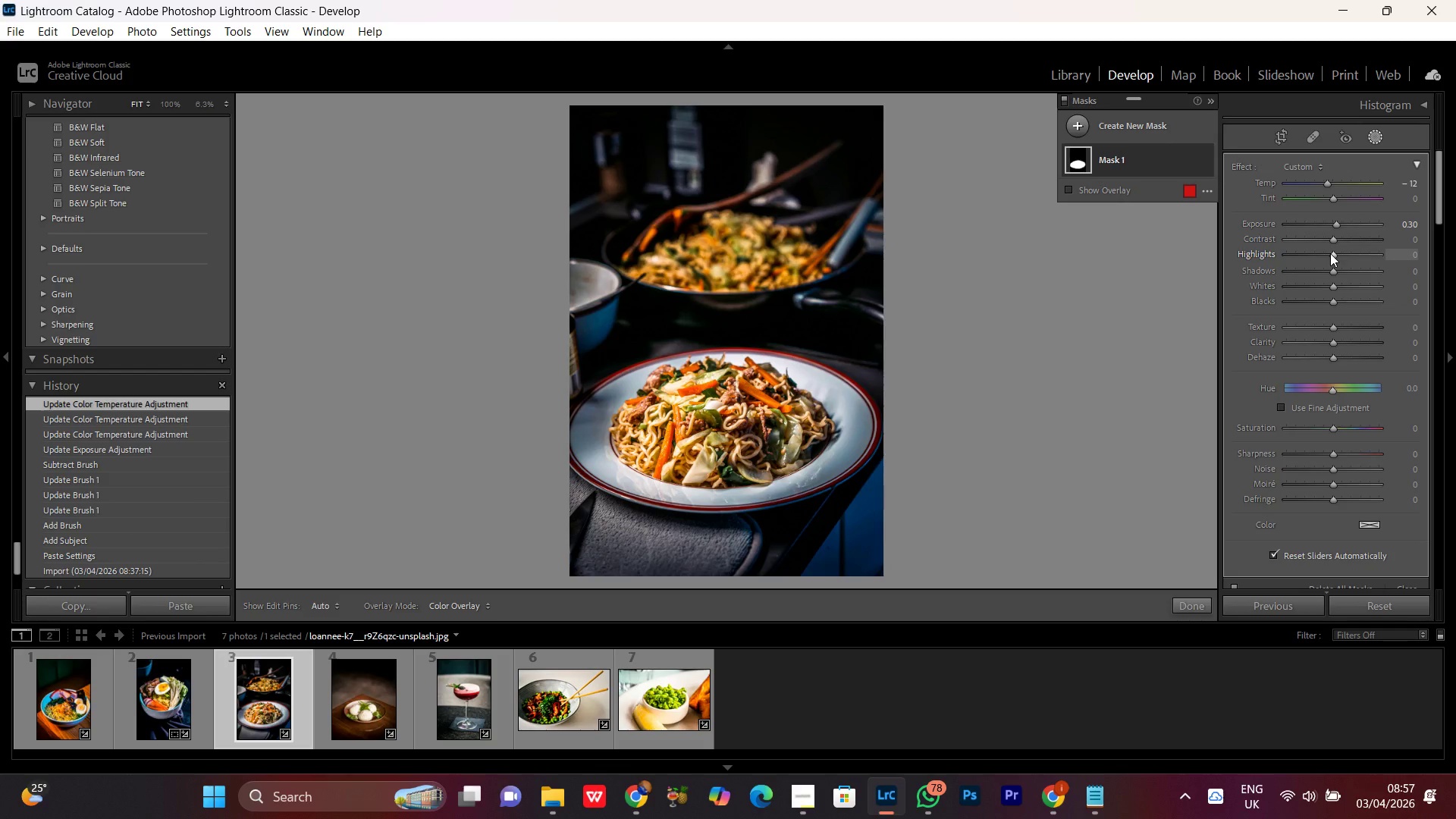 
left_click([1326, 184])
 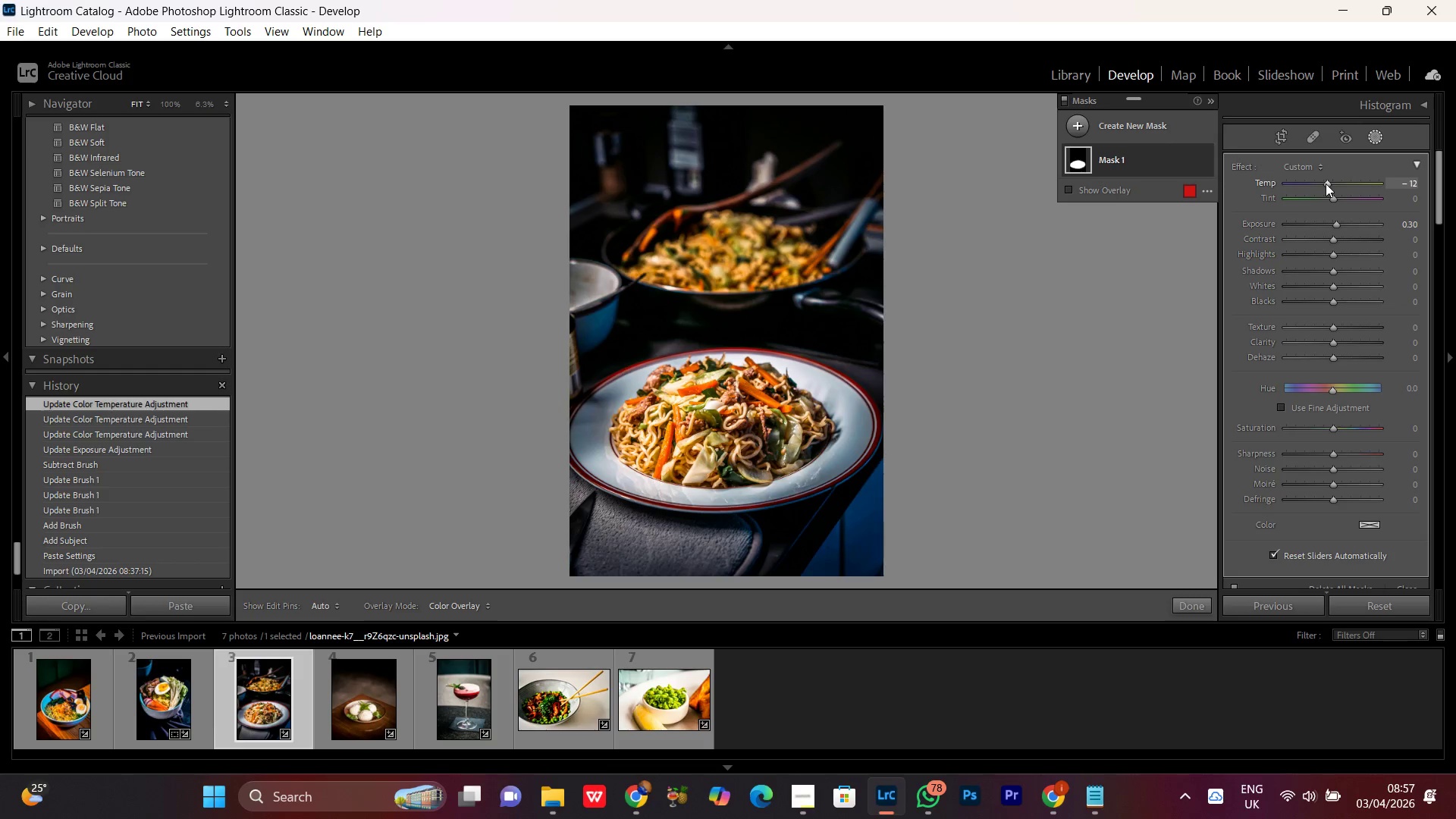 
scroll: coordinate [1326, 184], scroll_direction: up, amount: 5.0
 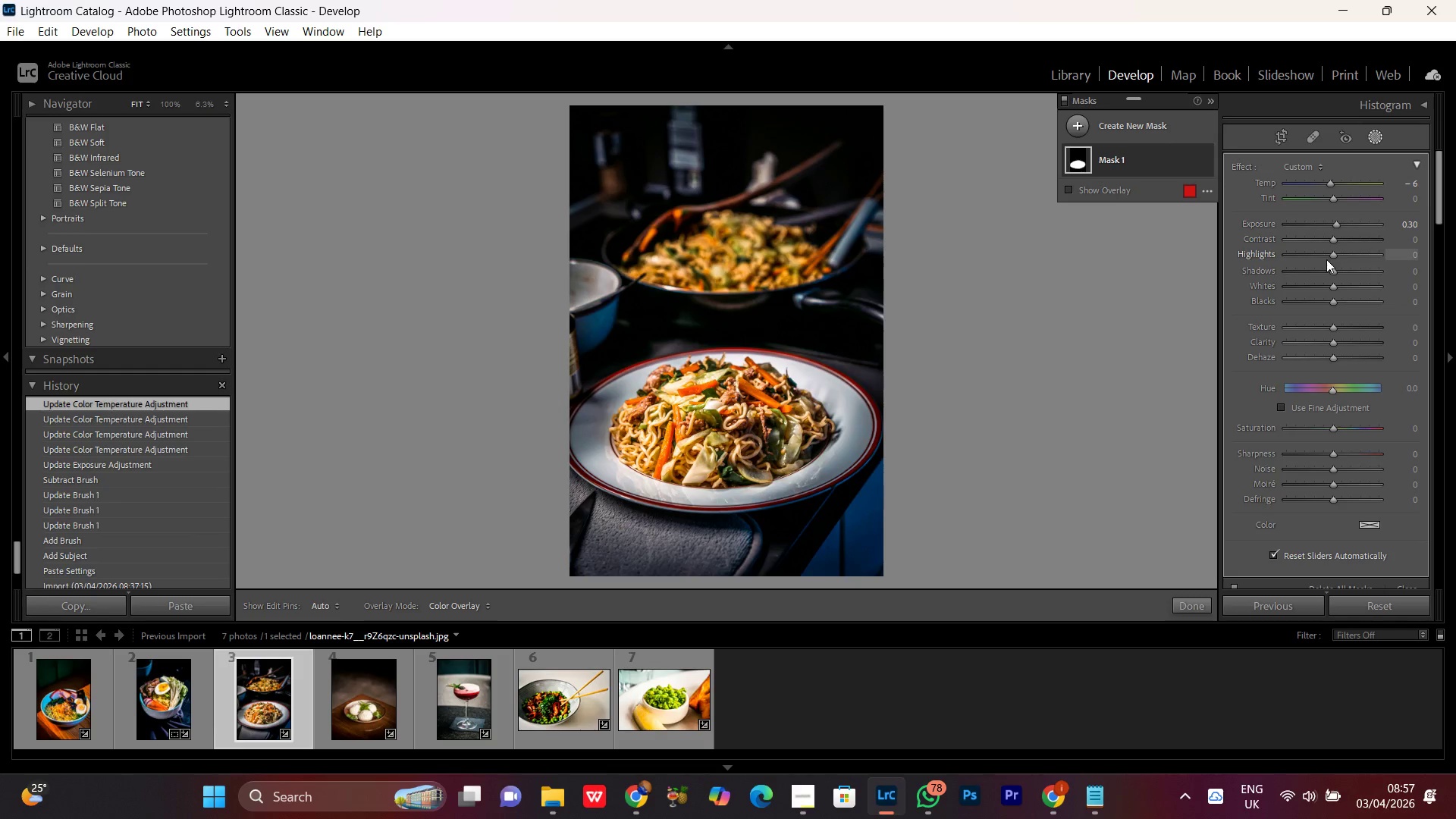 
left_click([1332, 253])
 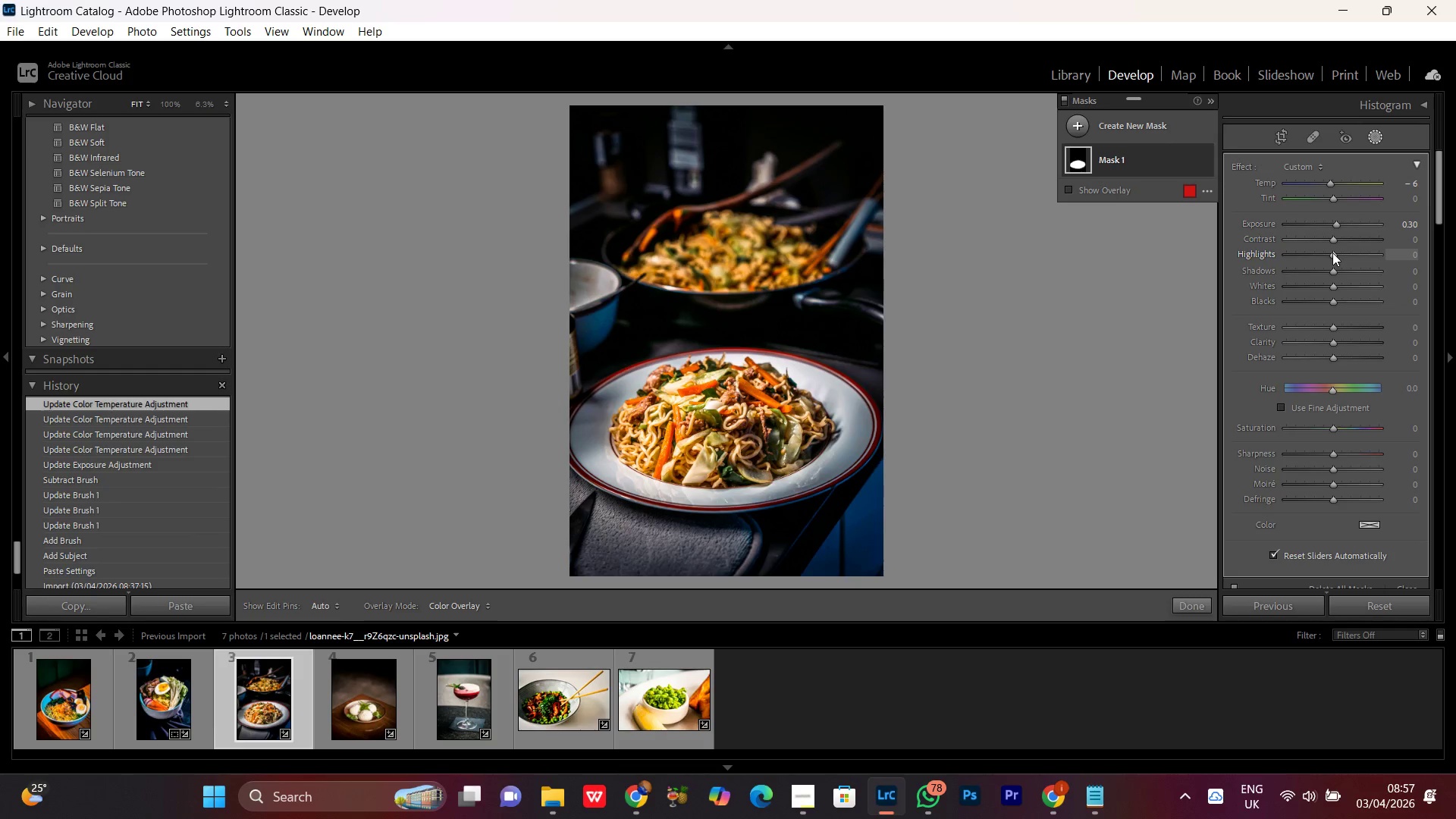 
scroll: coordinate [1332, 253], scroll_direction: up, amount: 7.0
 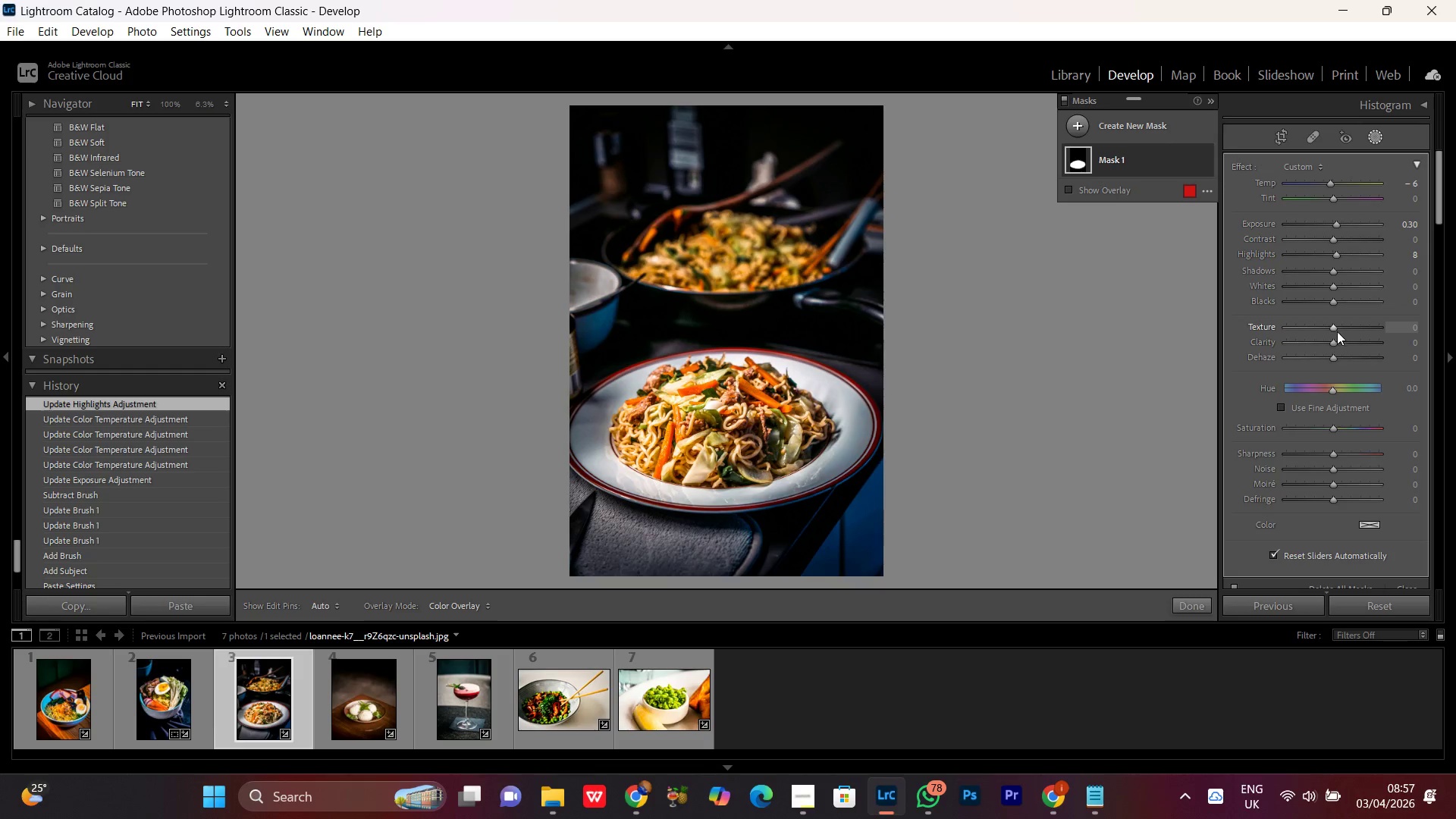 
left_click([1332, 327])
 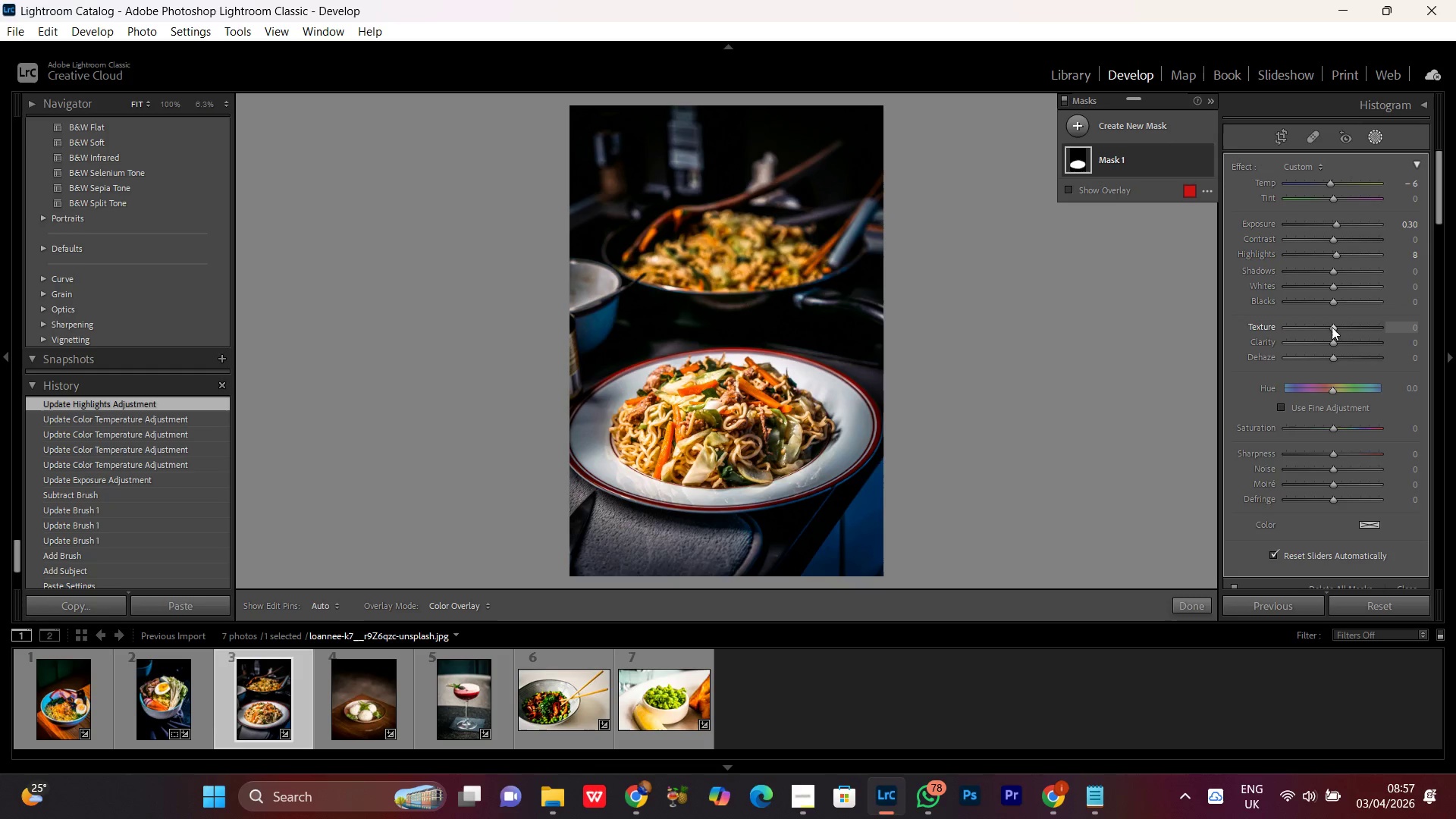 
scroll: coordinate [1332, 327], scroll_direction: up, amount: 5.0
 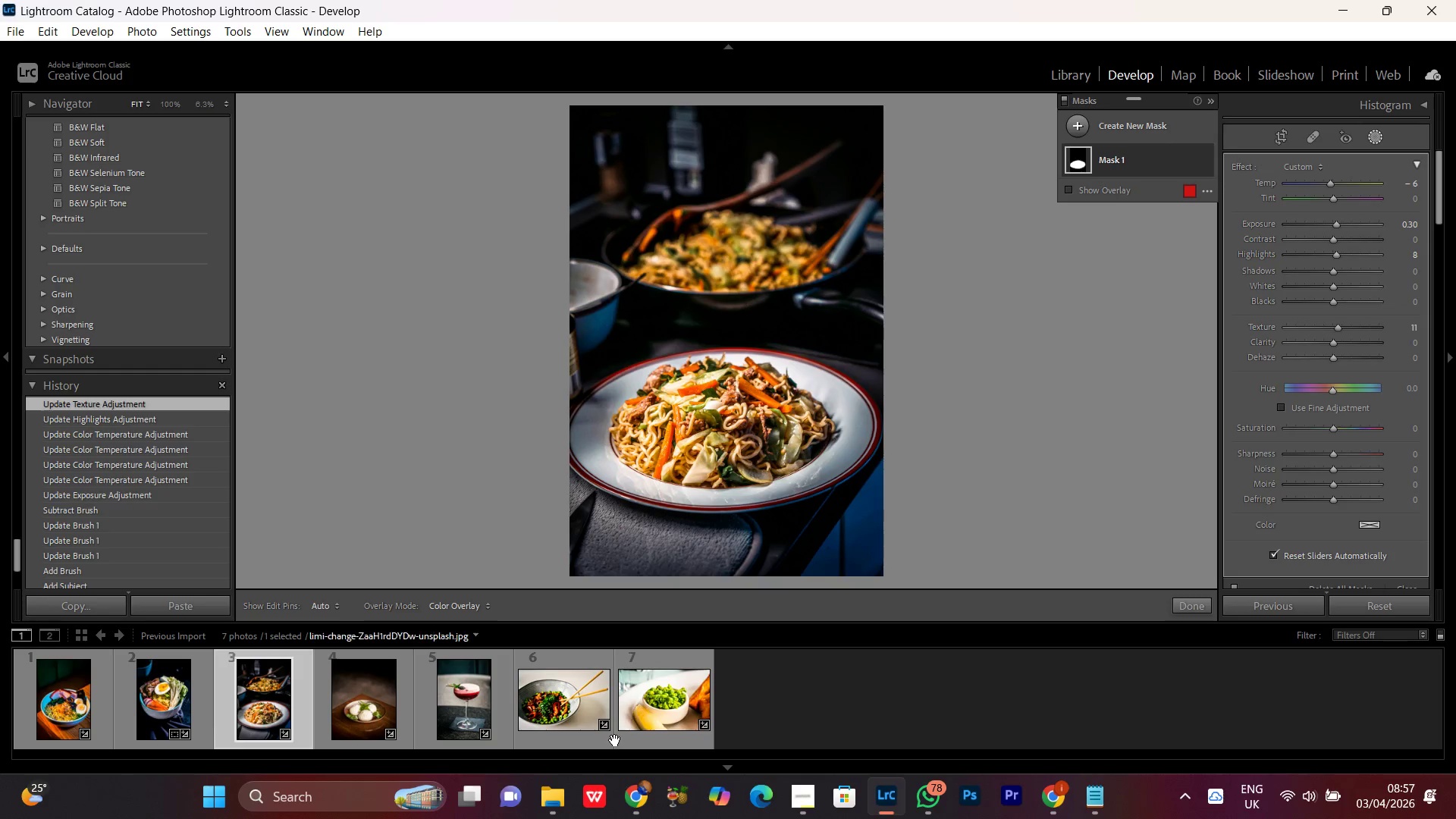 
left_click([801, 808])